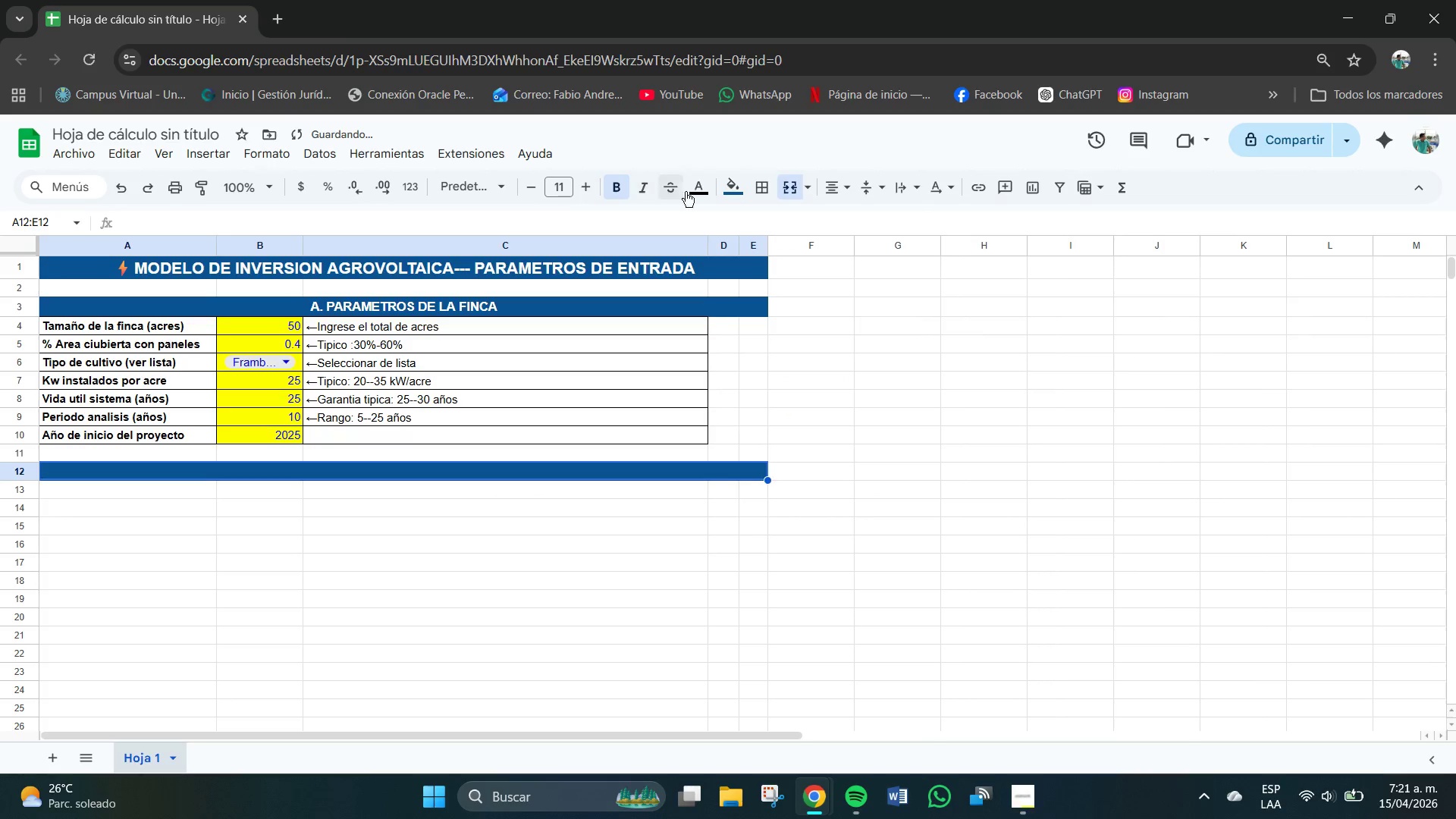 
left_click([717, 184])
 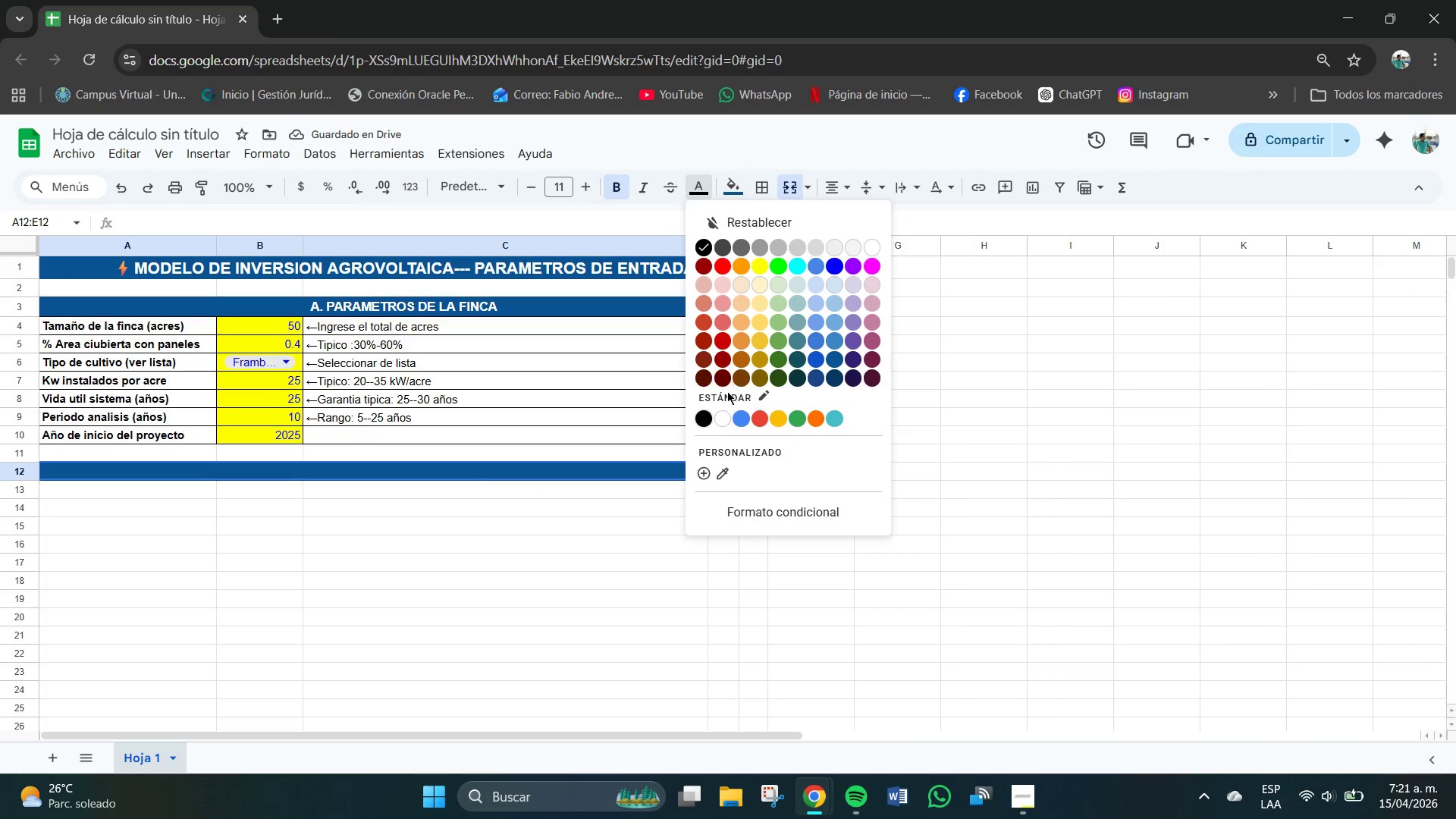 
left_click([720, 416])
 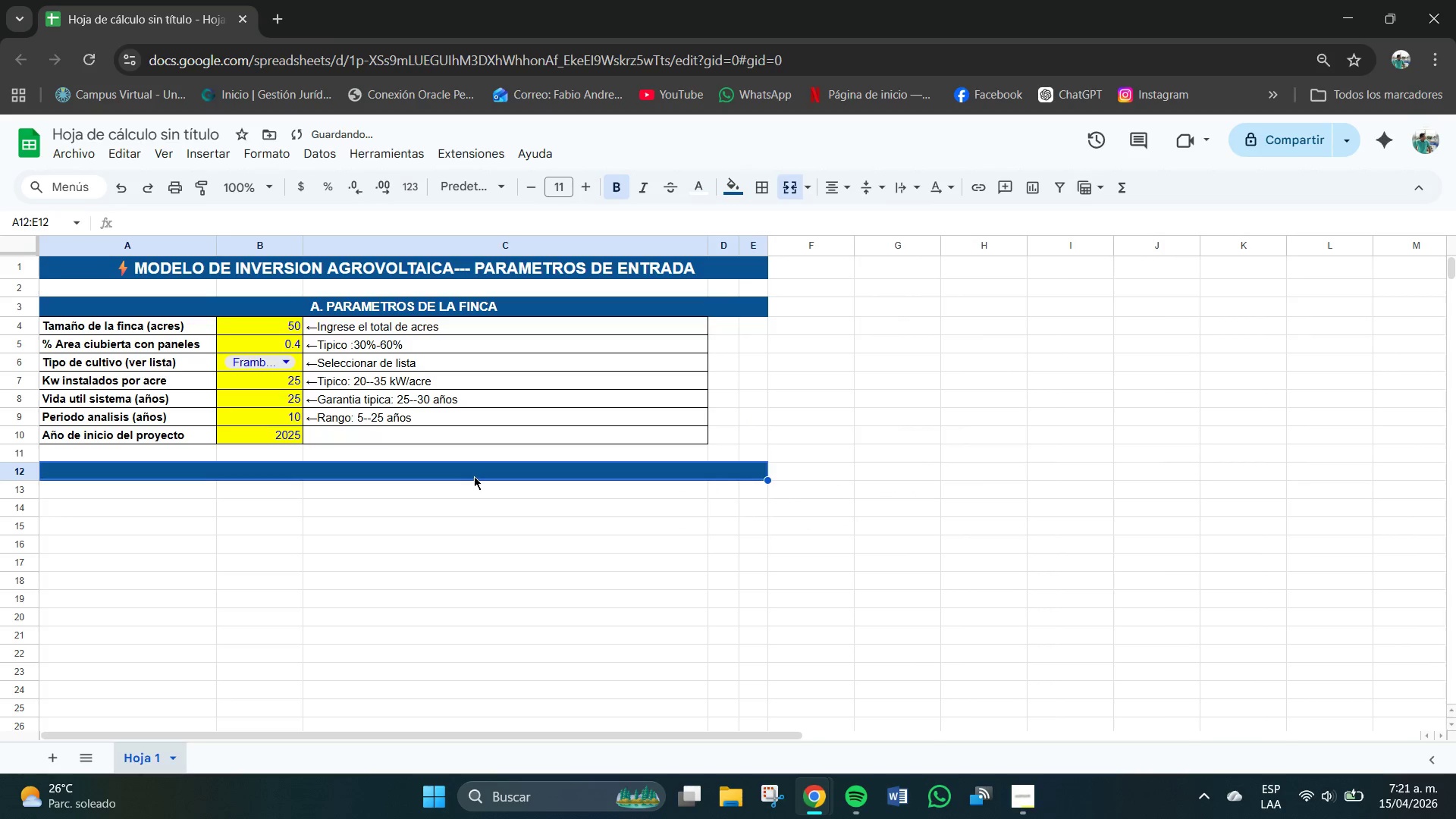 
double_click([475, 476])
 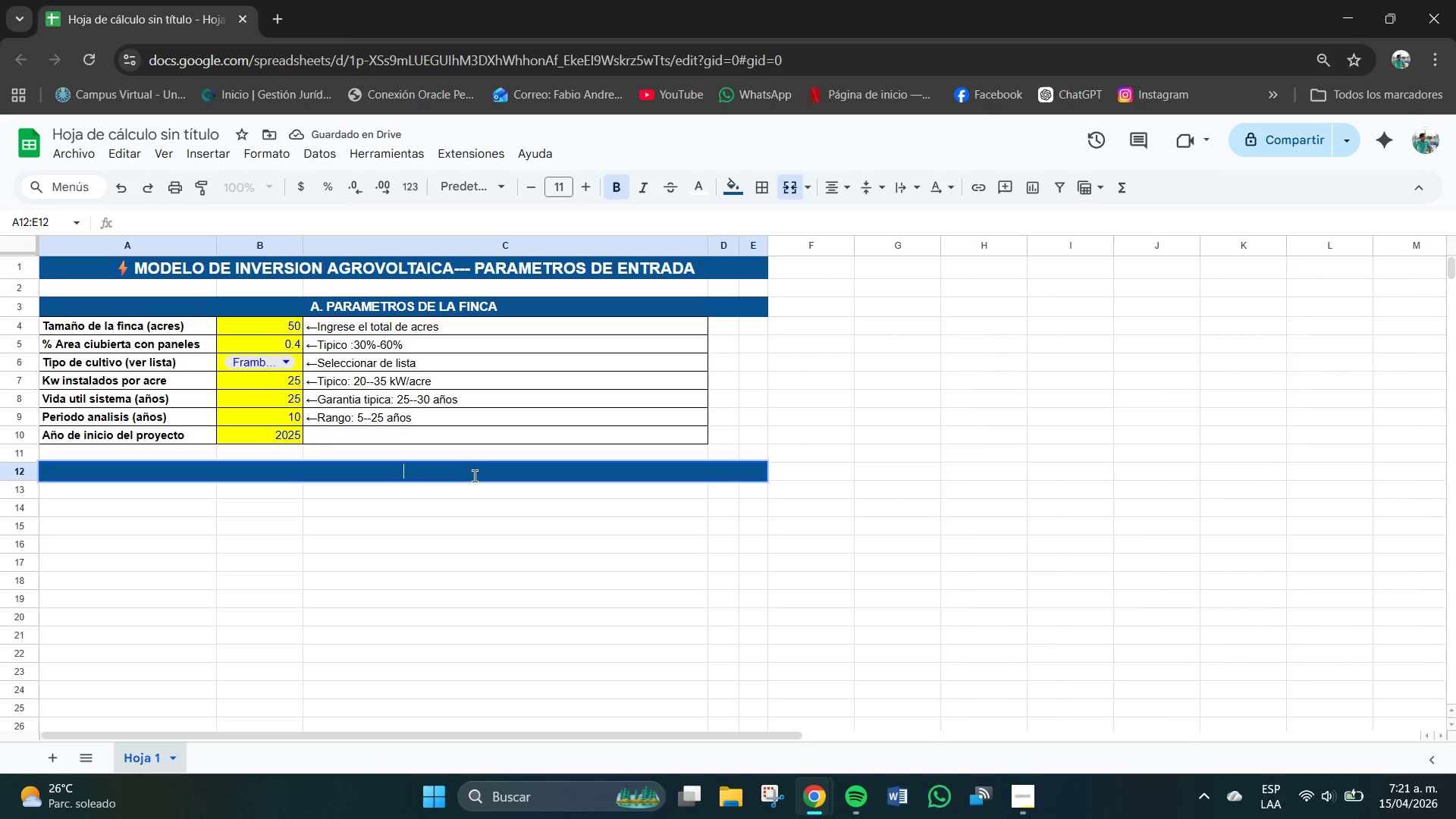 
type(.)
key(Backspace)
type(B. PARAMETROS SOLARRES Y ENERGETICOS)
 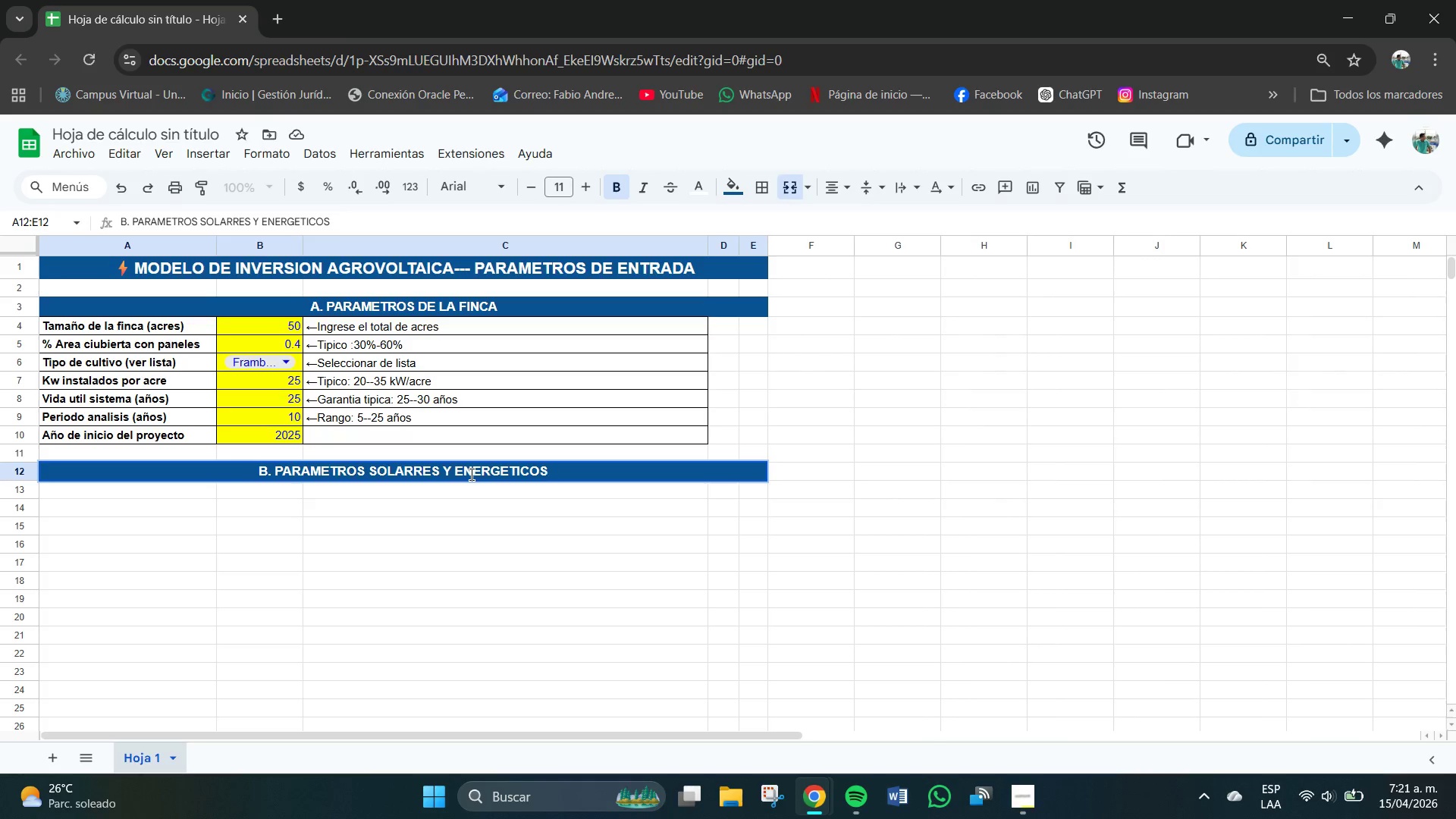 
key(Enter)
 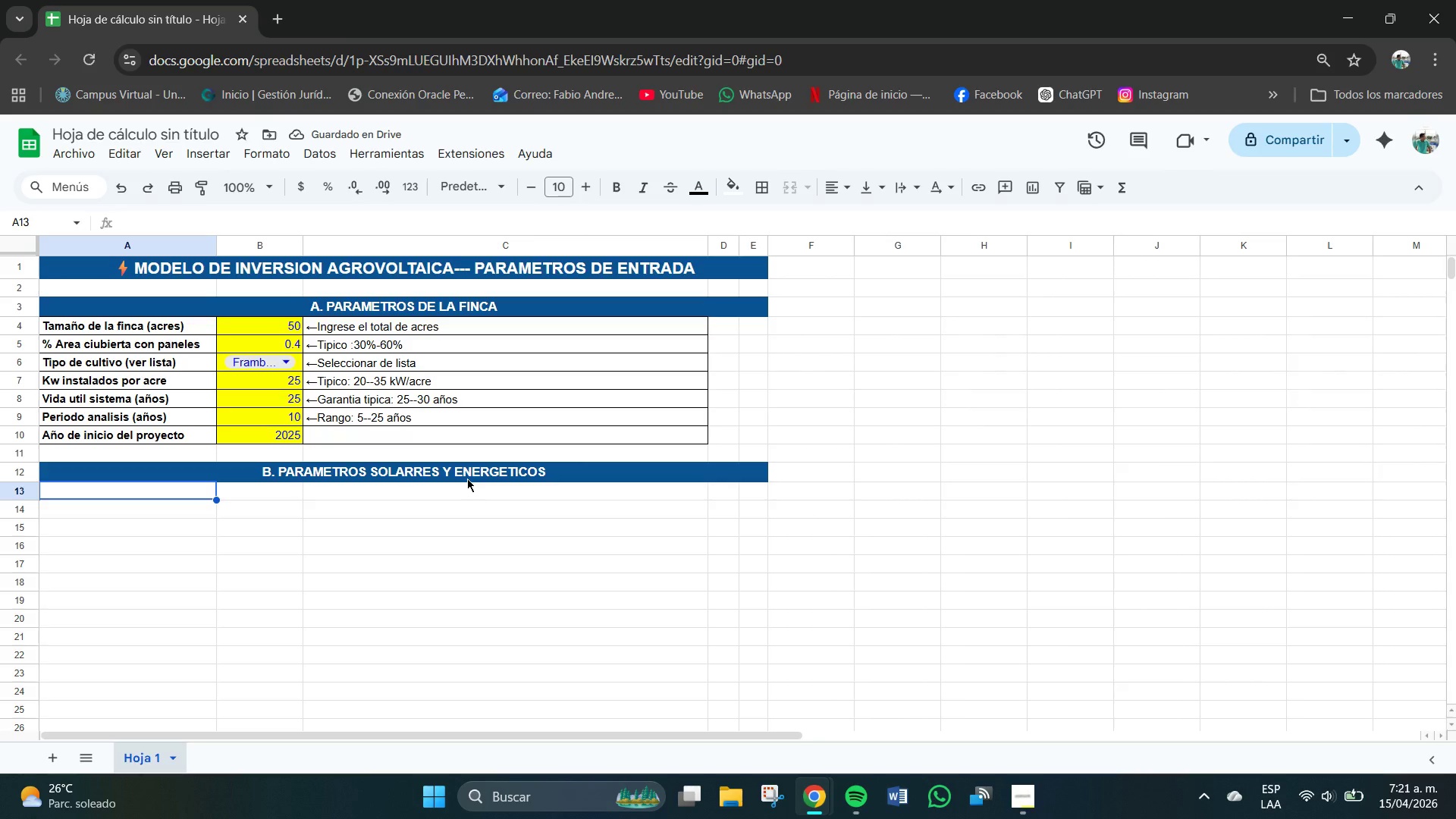 
wait(6.44)
 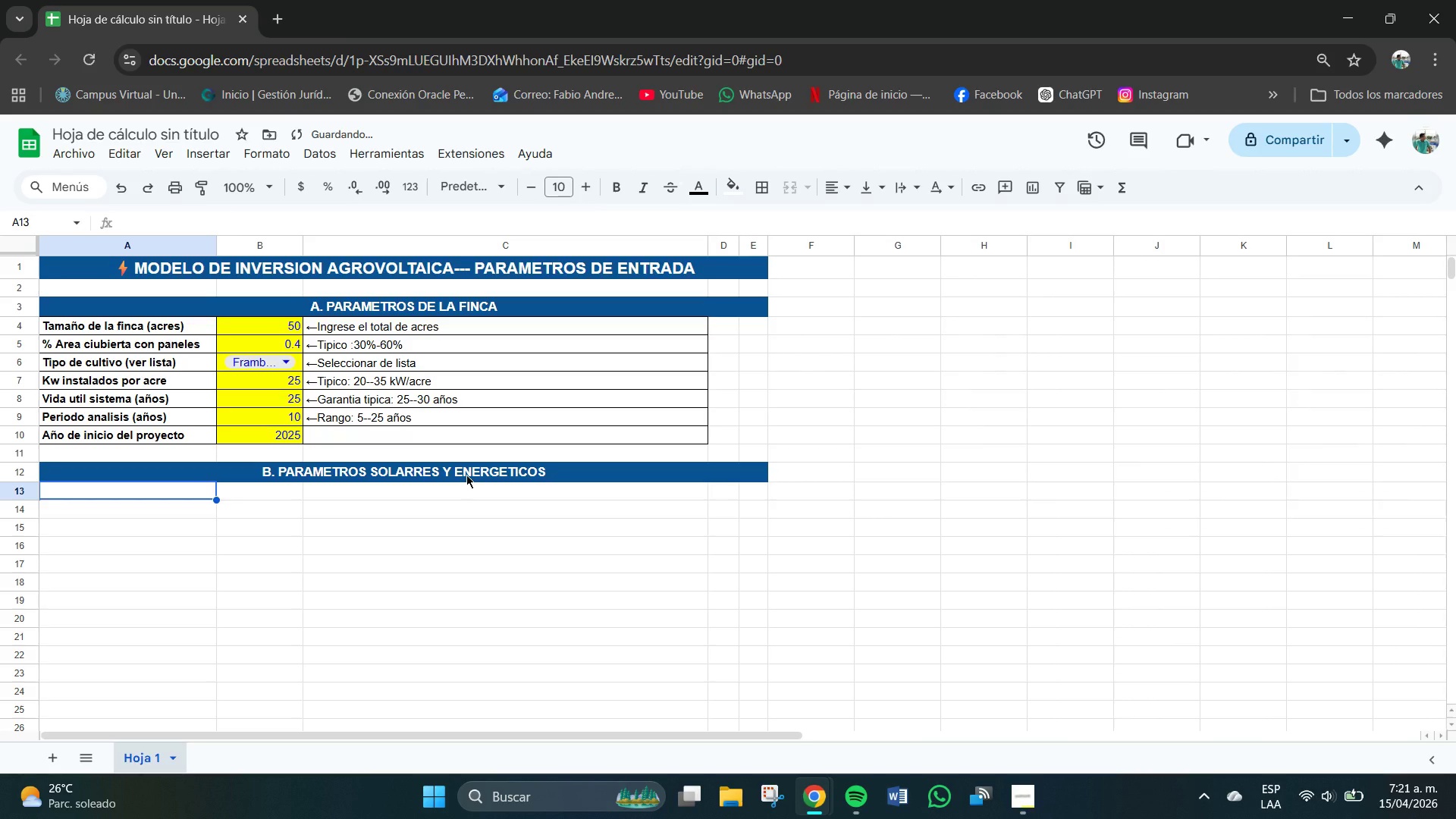 
left_click_drag(start_coordinate=[100, 497], to_coordinate=[745, 616])
 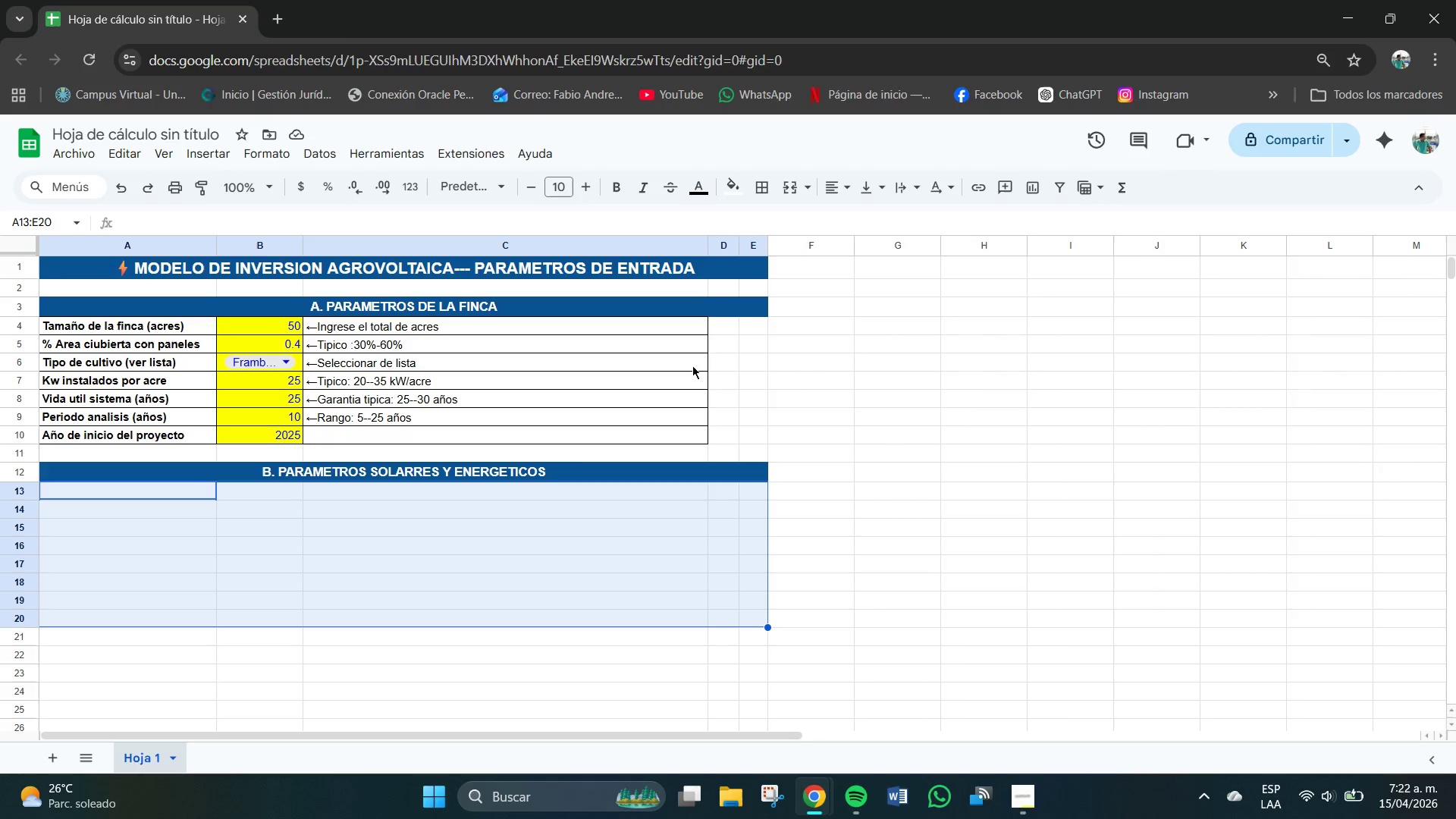 
wait(7.84)
 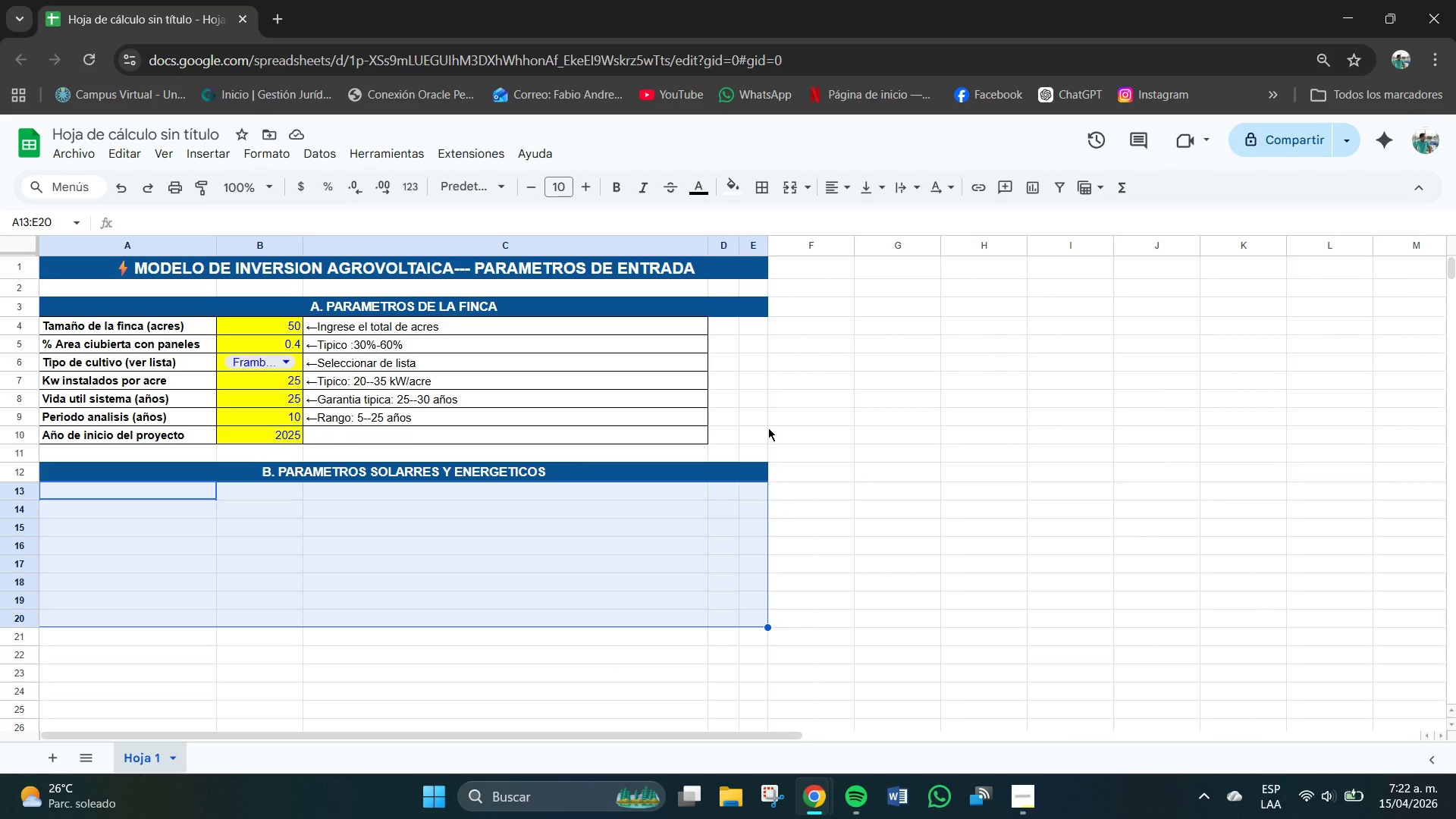 
left_click([694, 325])
 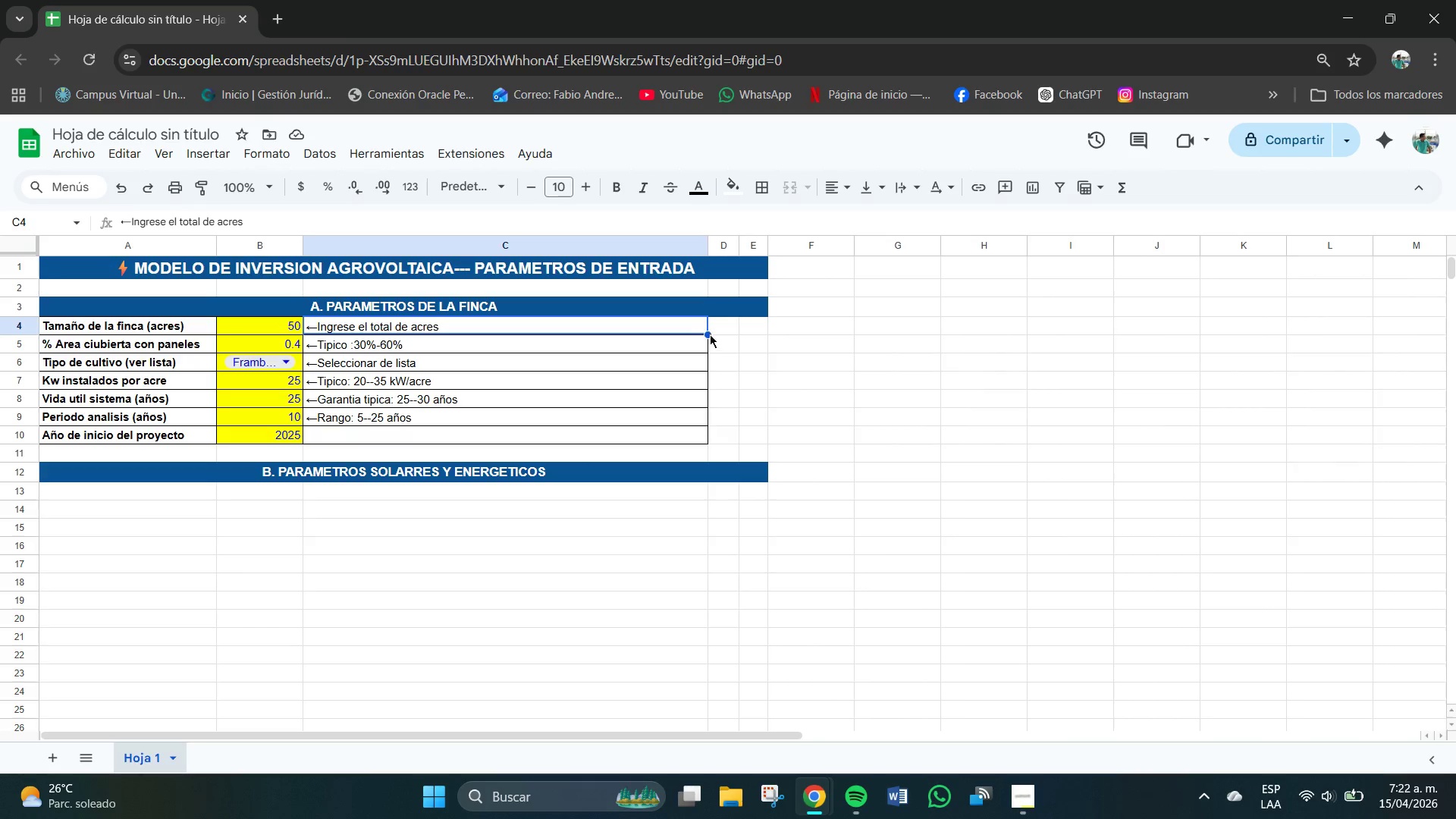 
left_click_drag(start_coordinate=[708, 334], to_coordinate=[752, 339])
 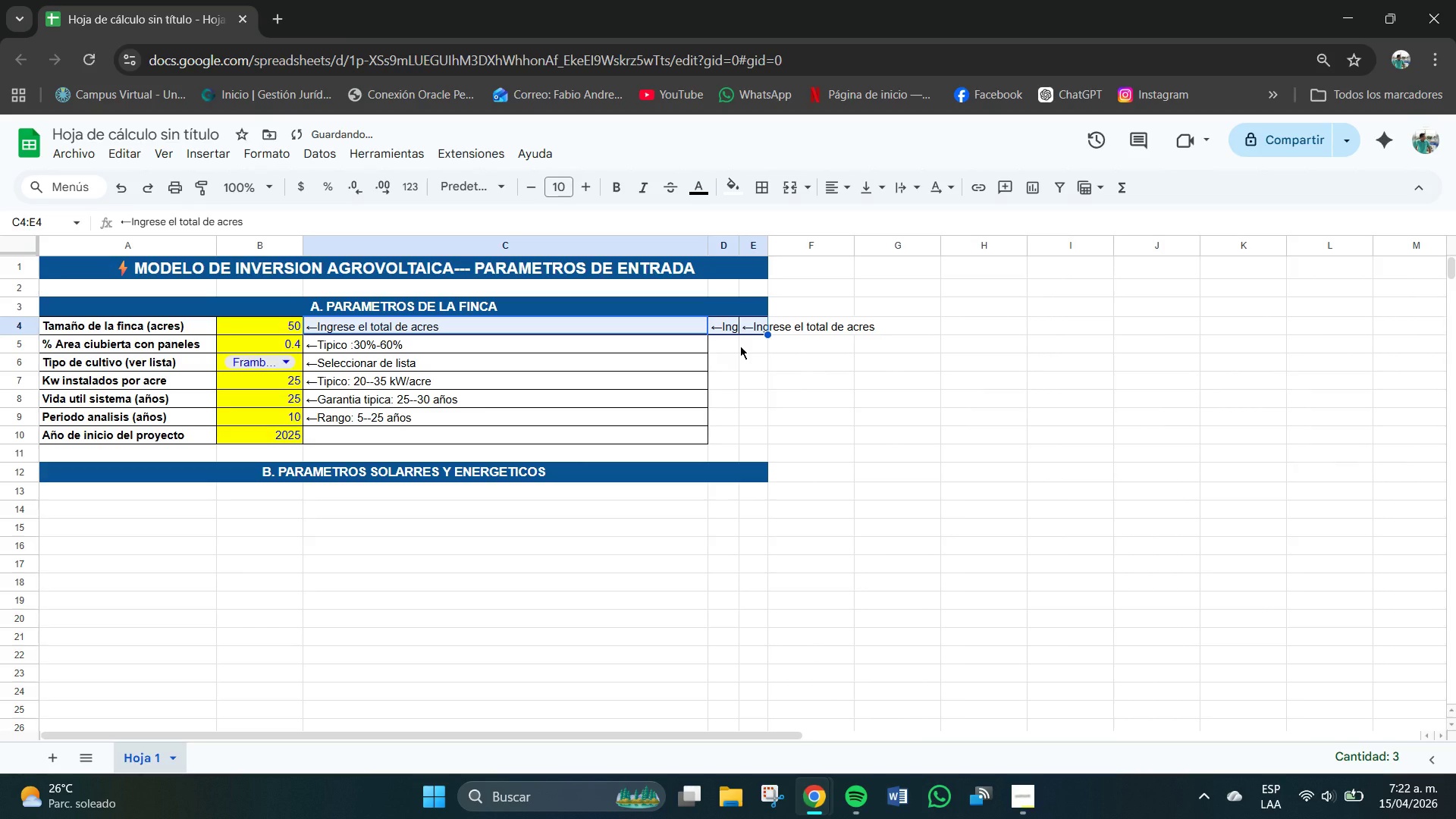 
key(Control+Z)
 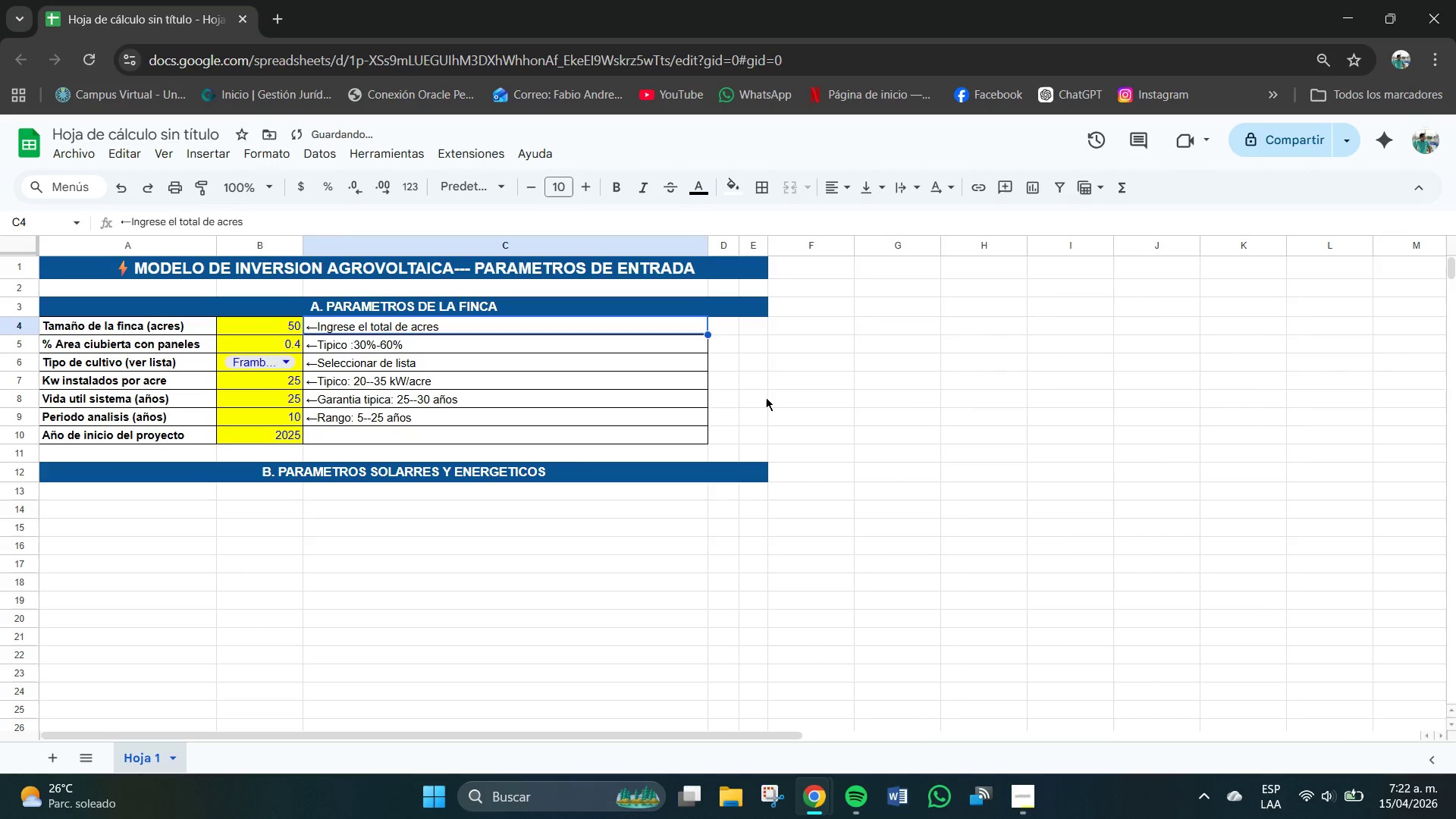 
left_click([766, 397])
 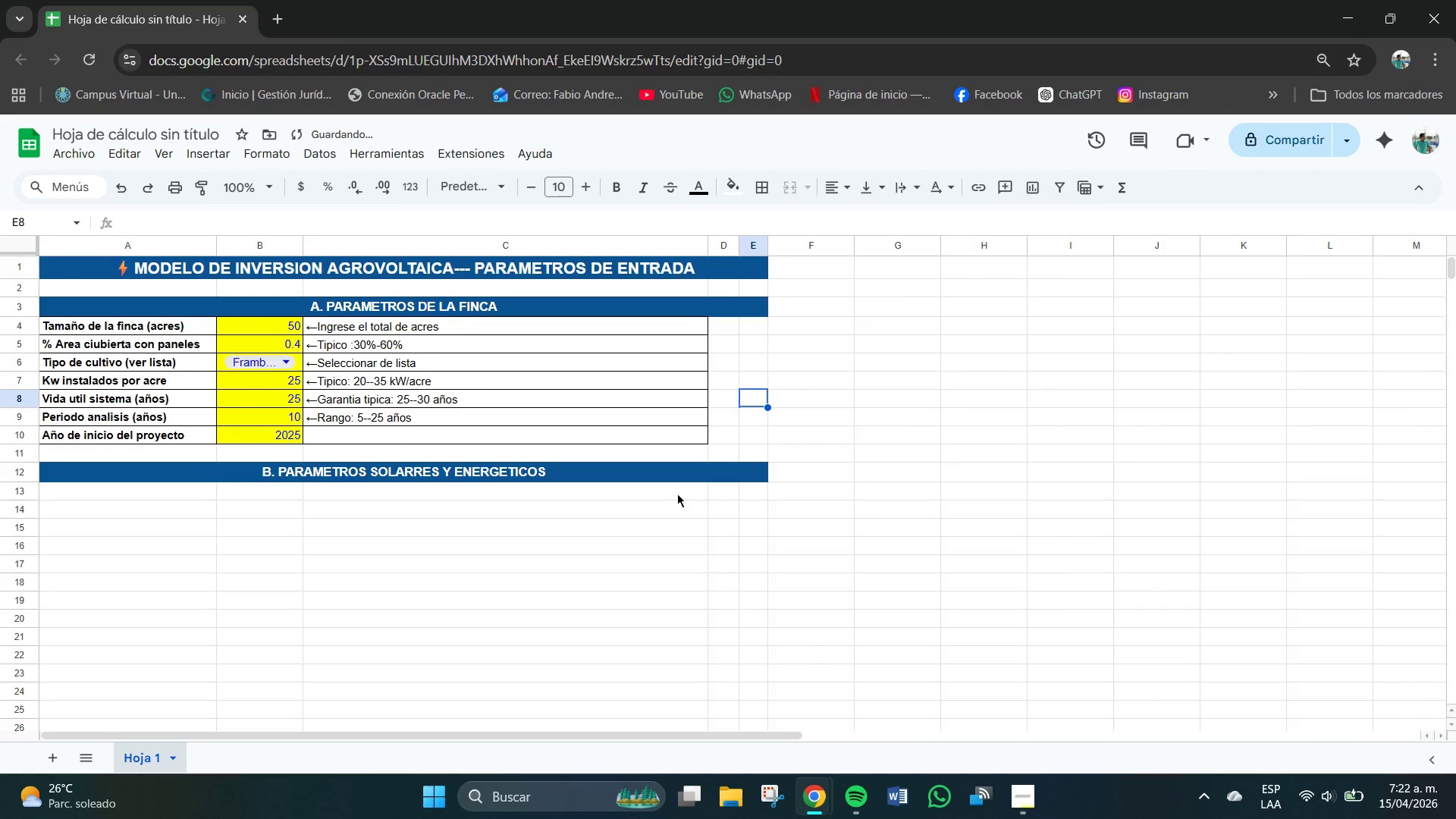 
scroll: coordinate [674, 493], scroll_direction: up, amount: 2.0
 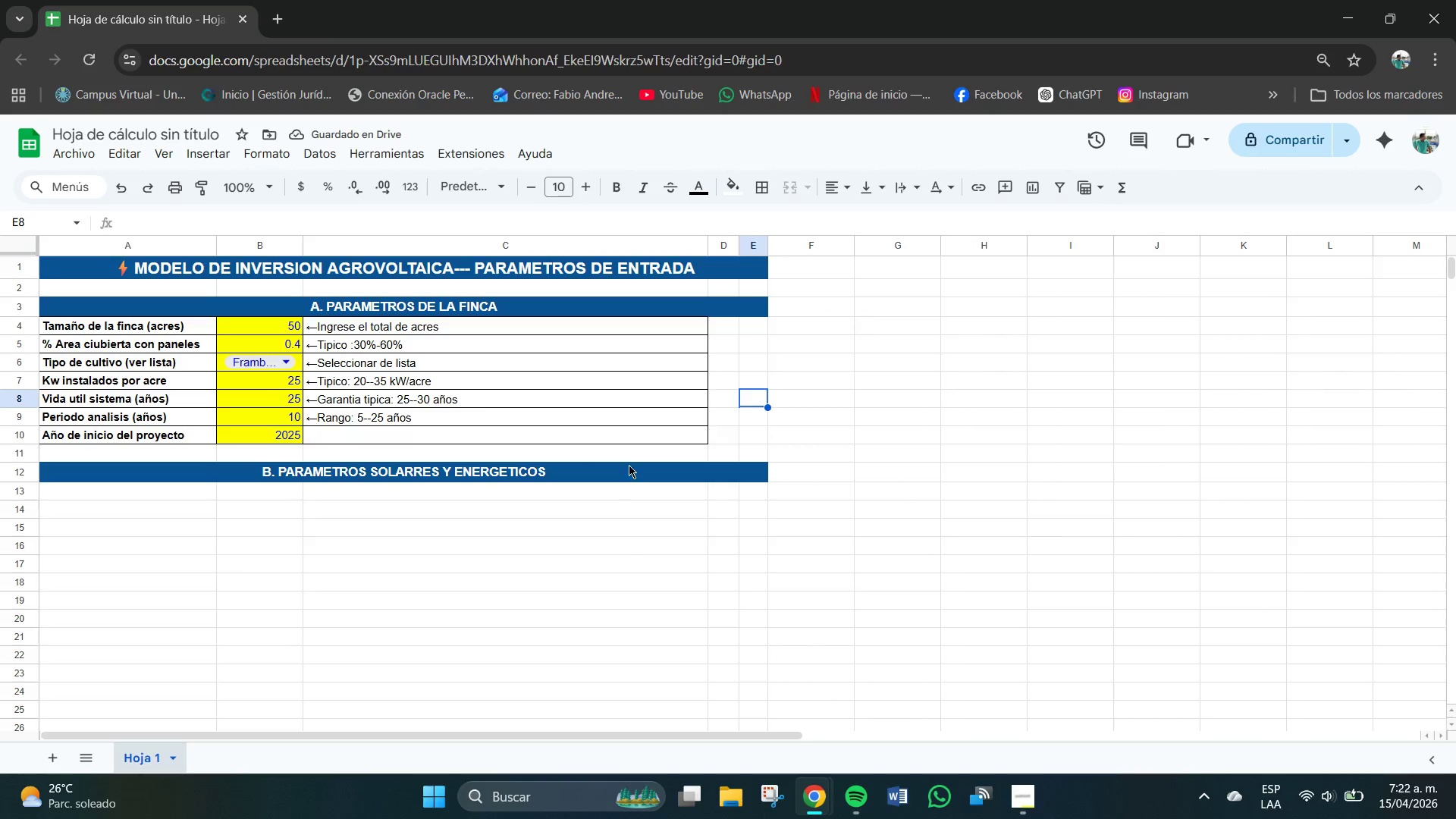 
left_click([610, 617])
 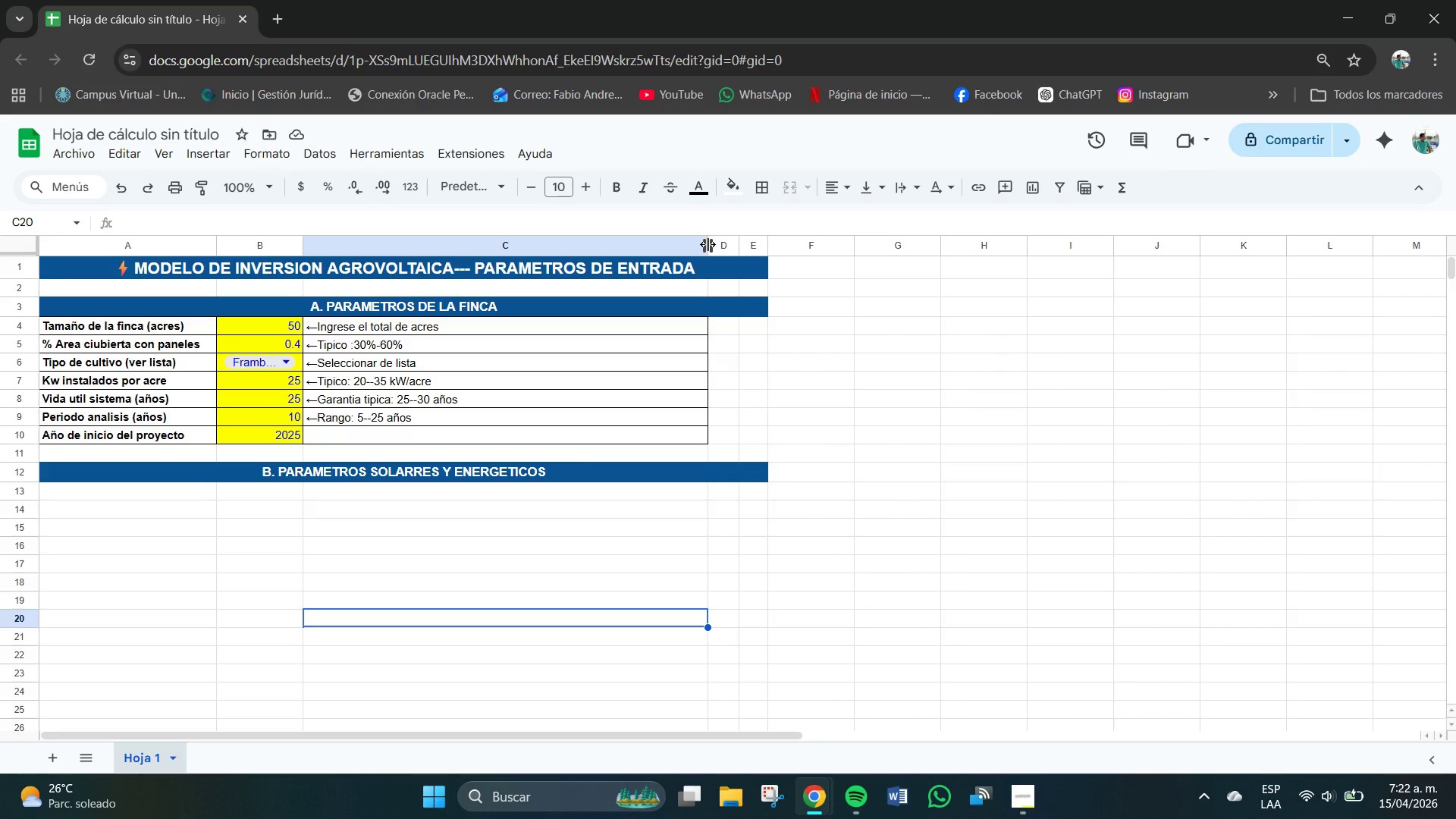 
left_click_drag(start_coordinate=[706, 244], to_coordinate=[560, 234])
 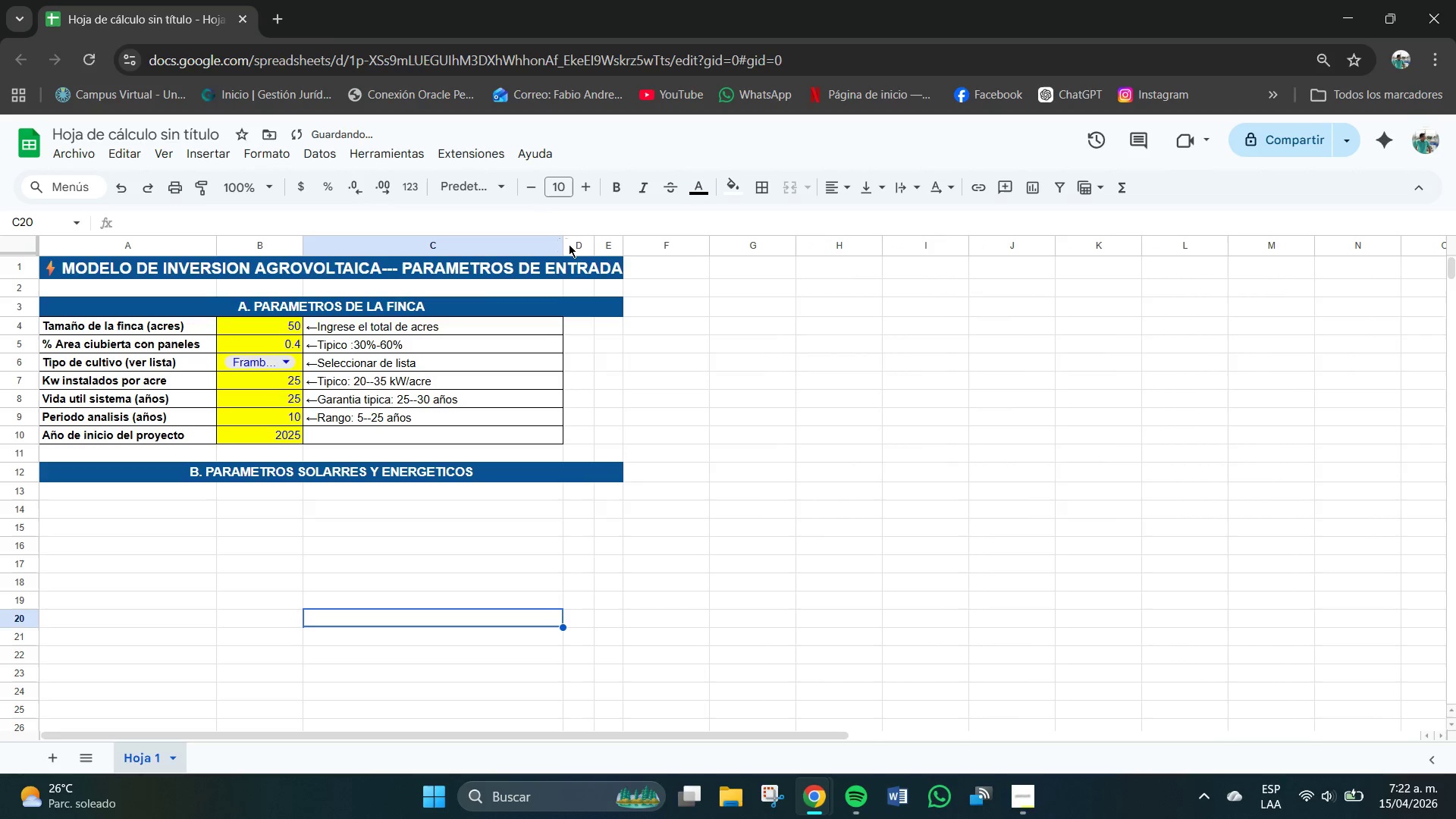 
left_click_drag(start_coordinate=[562, 242], to_coordinate=[520, 234])
 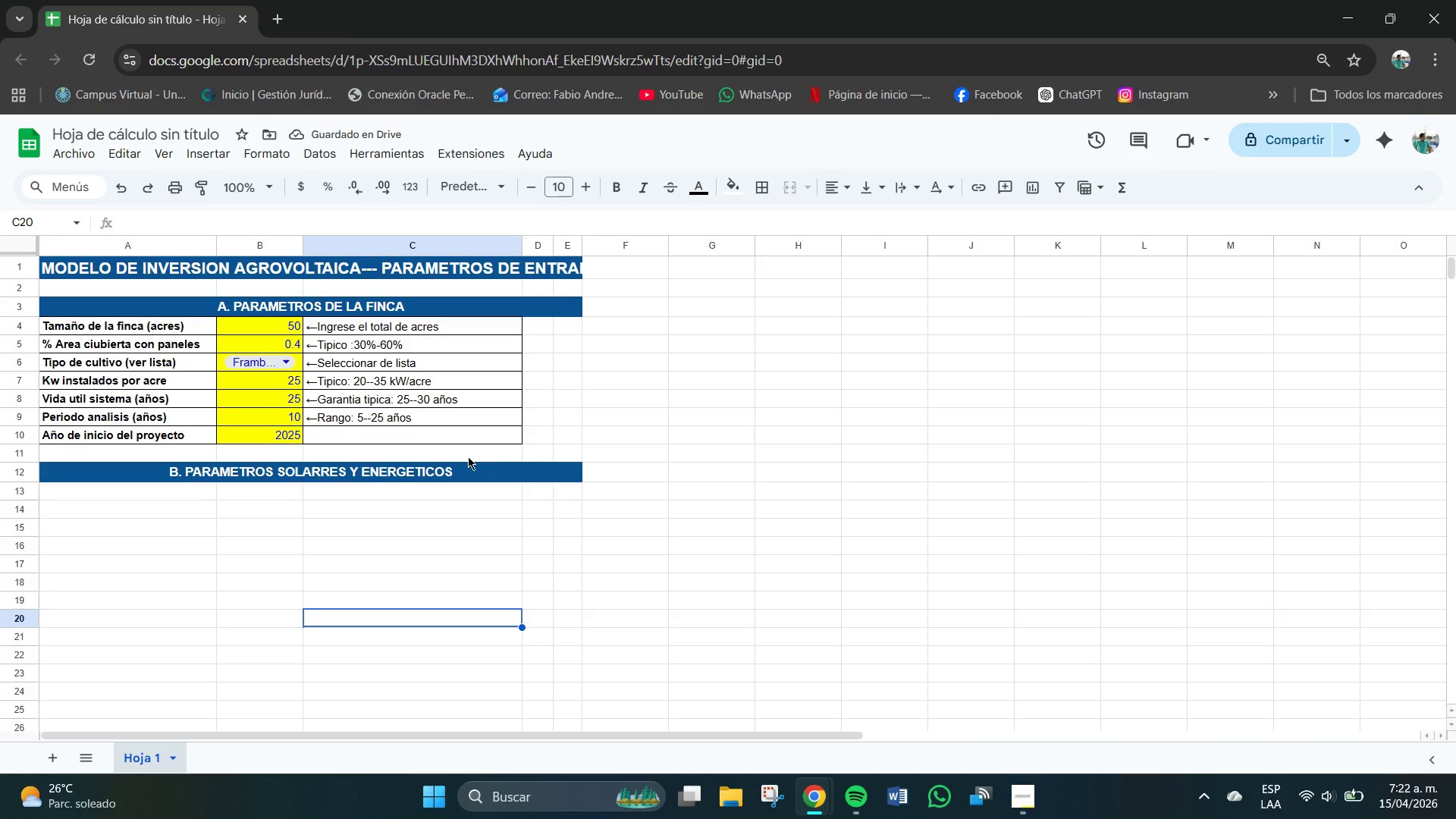 
wait(6.62)
 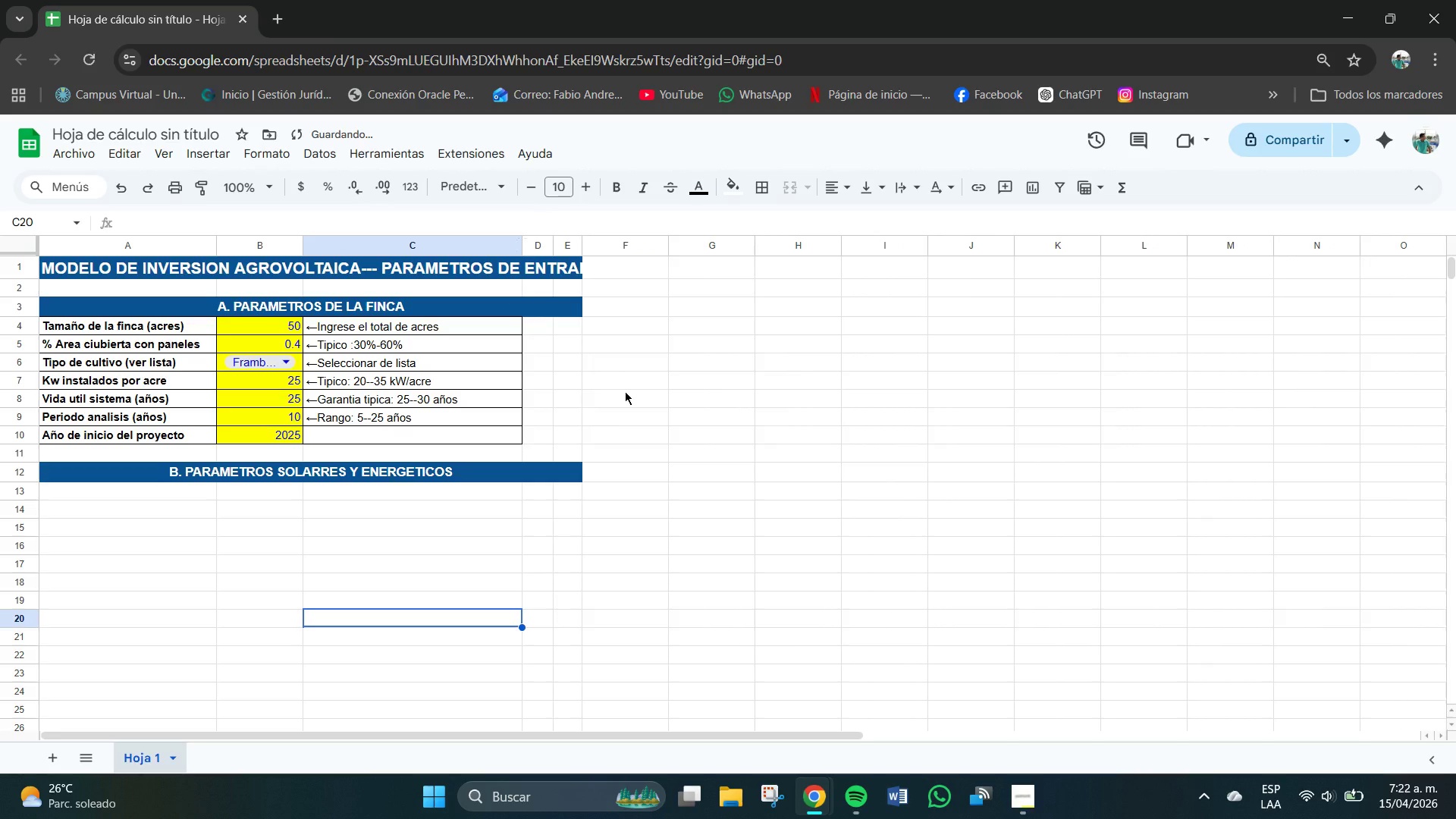 
left_click([52, 516])
 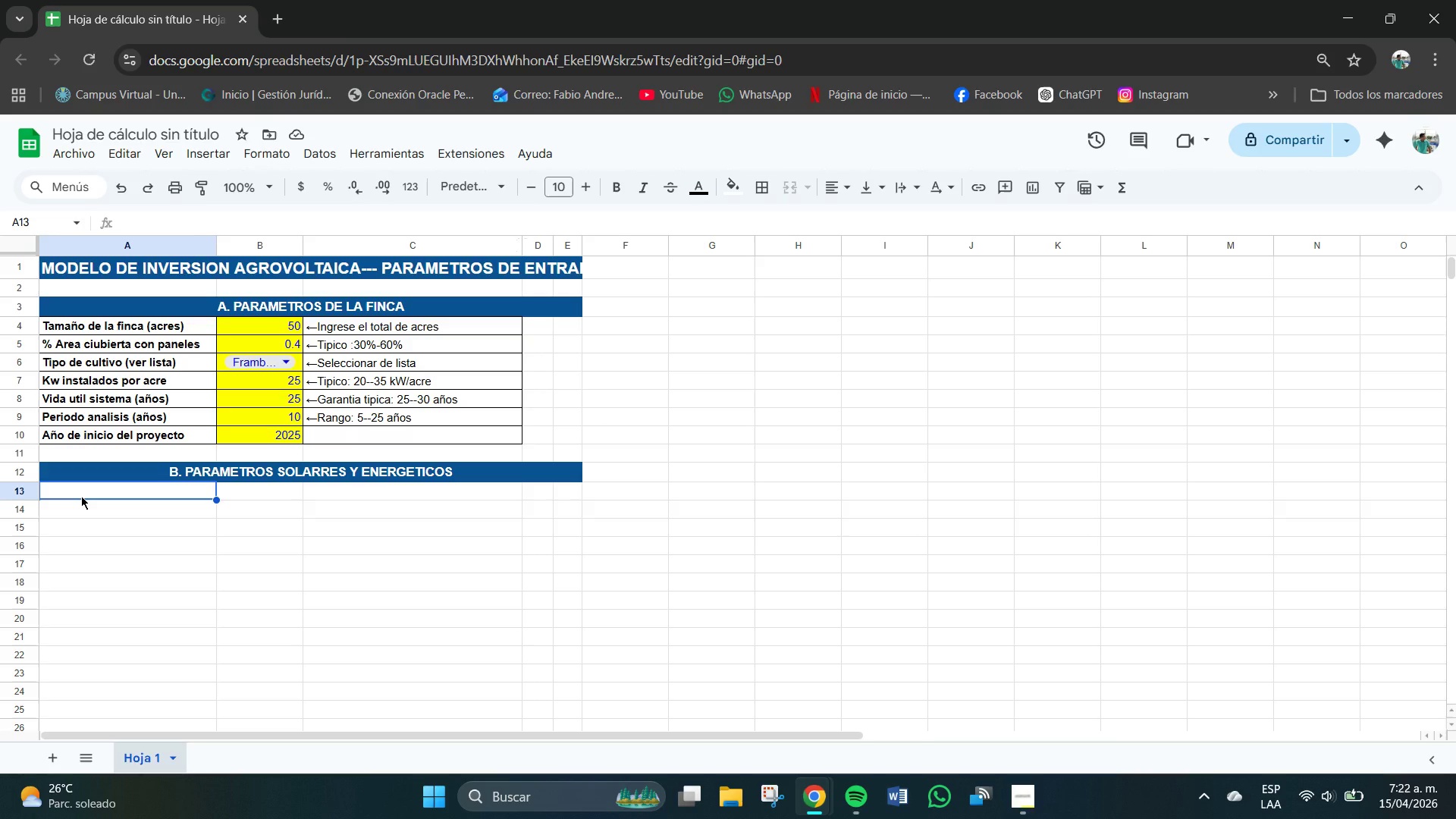 
wait(9.95)
 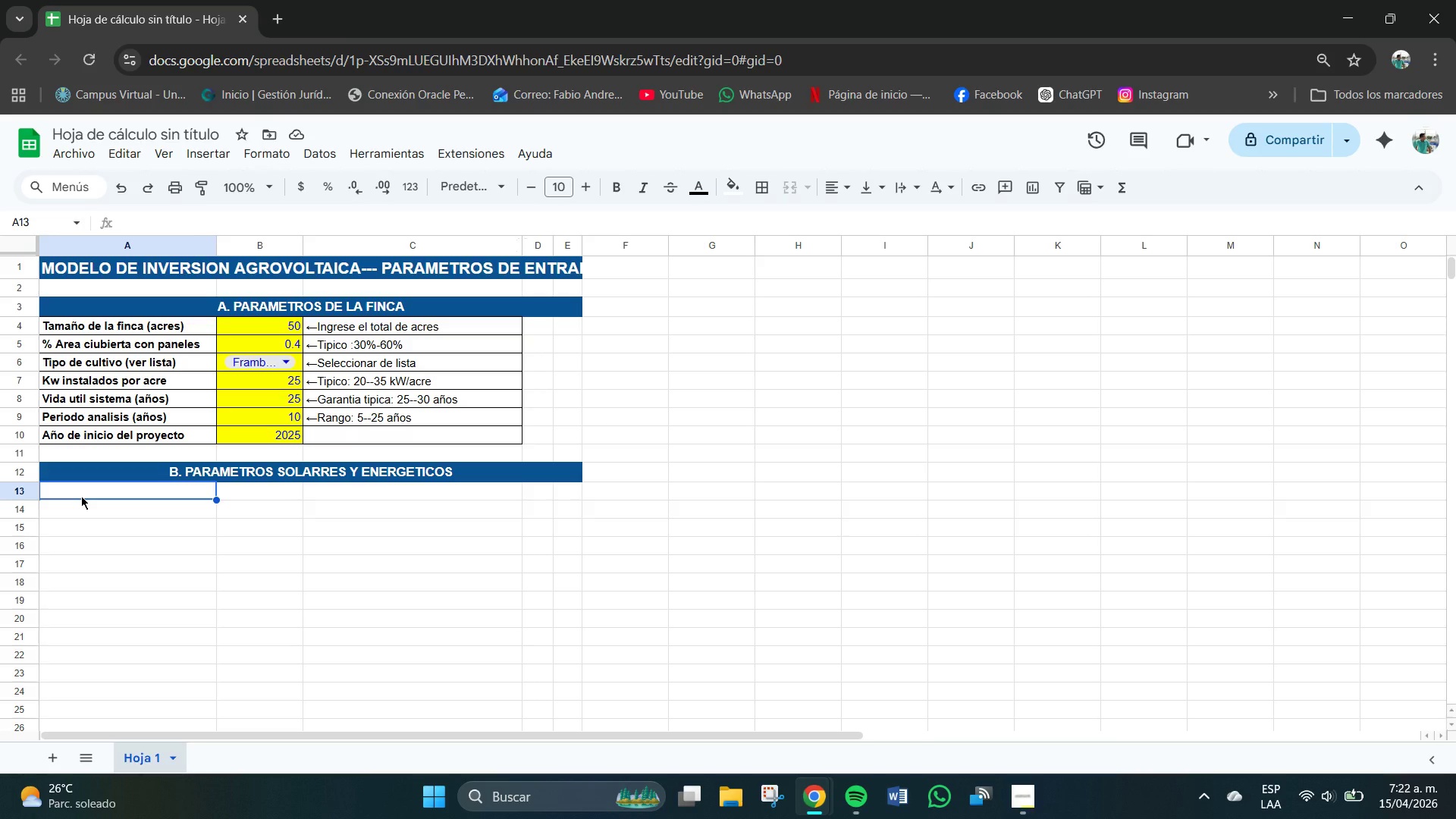 
key(Control+N)
 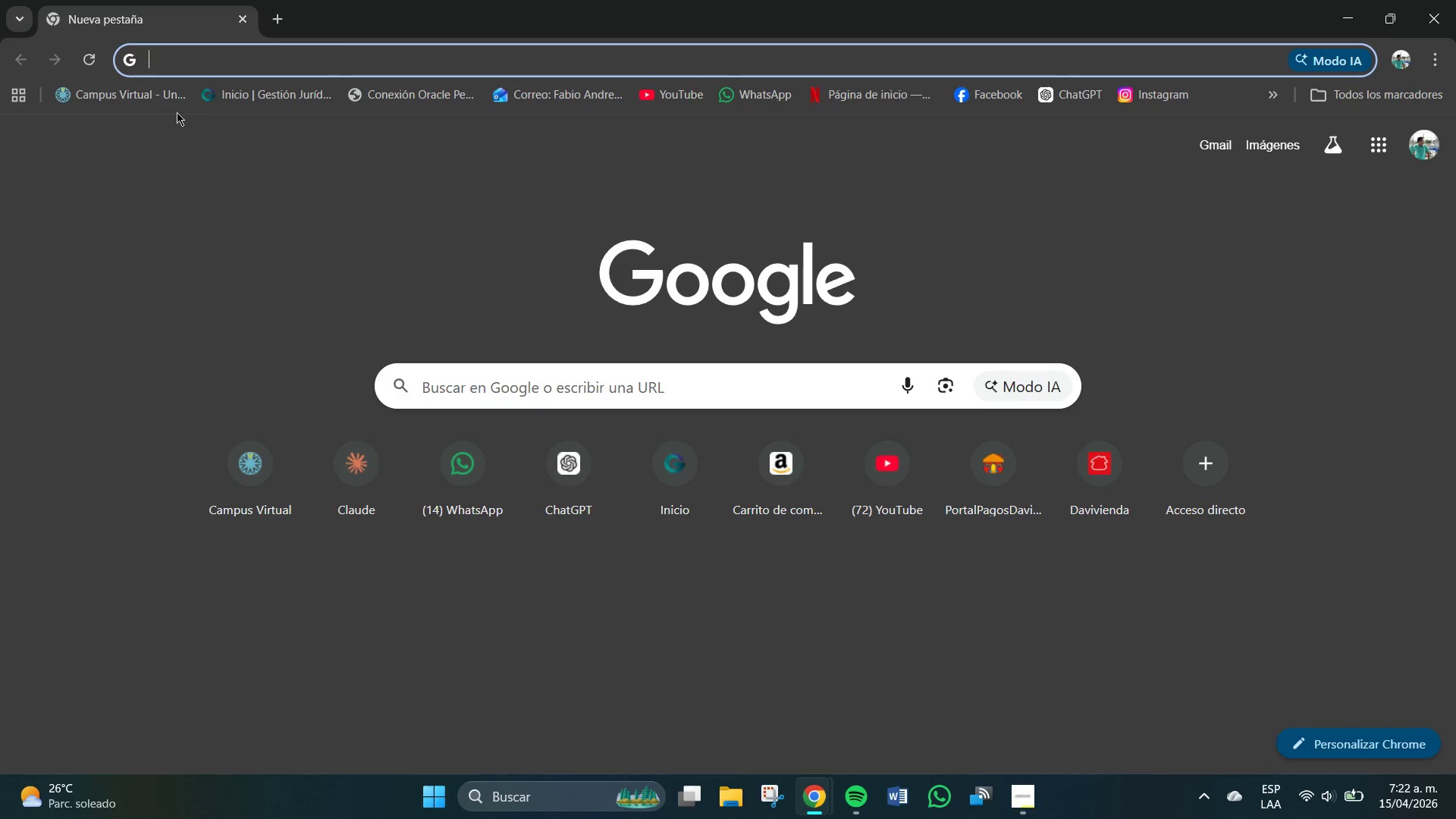 
left_click([241, 25])
 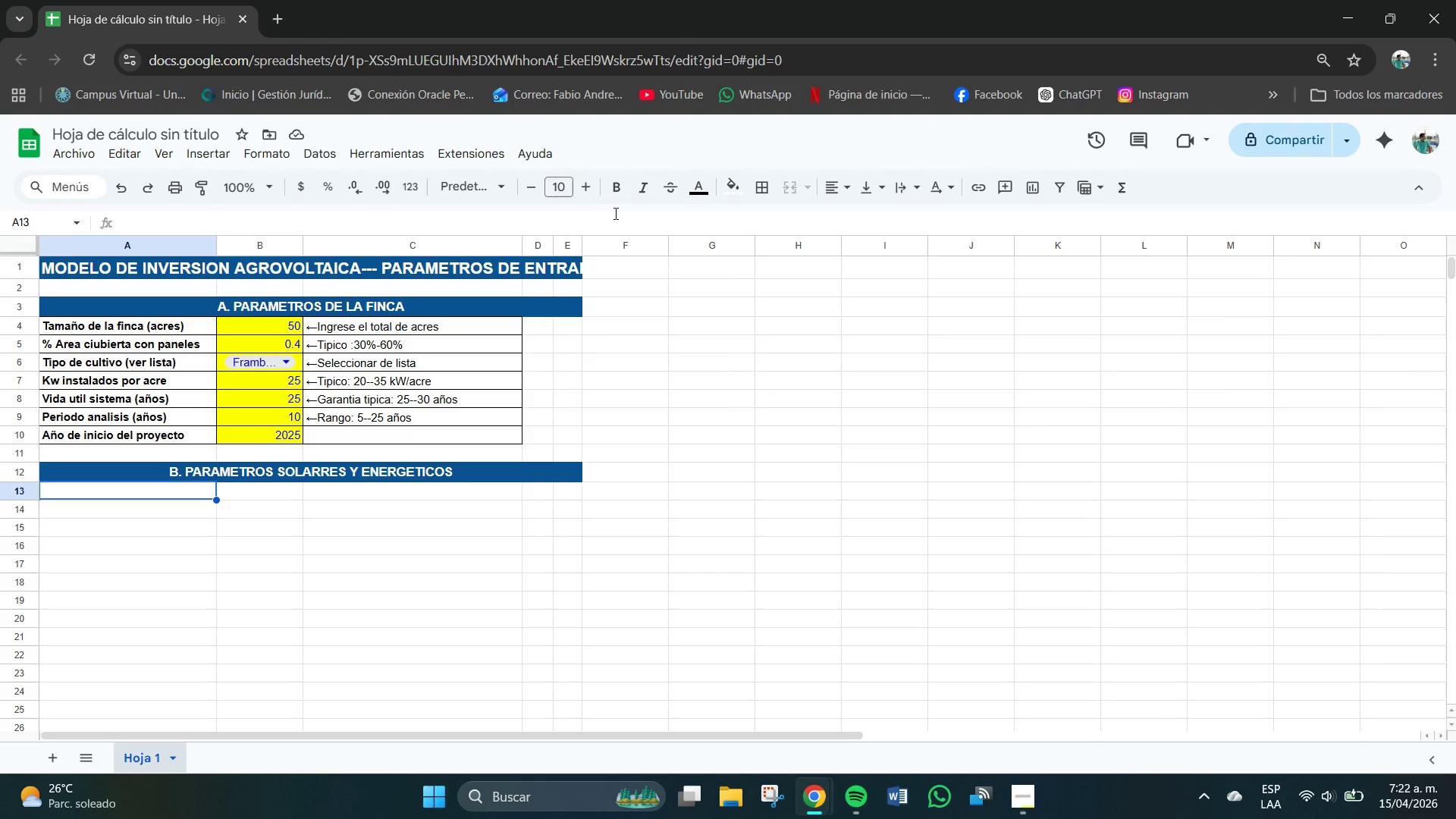 
left_click([620, 185])
 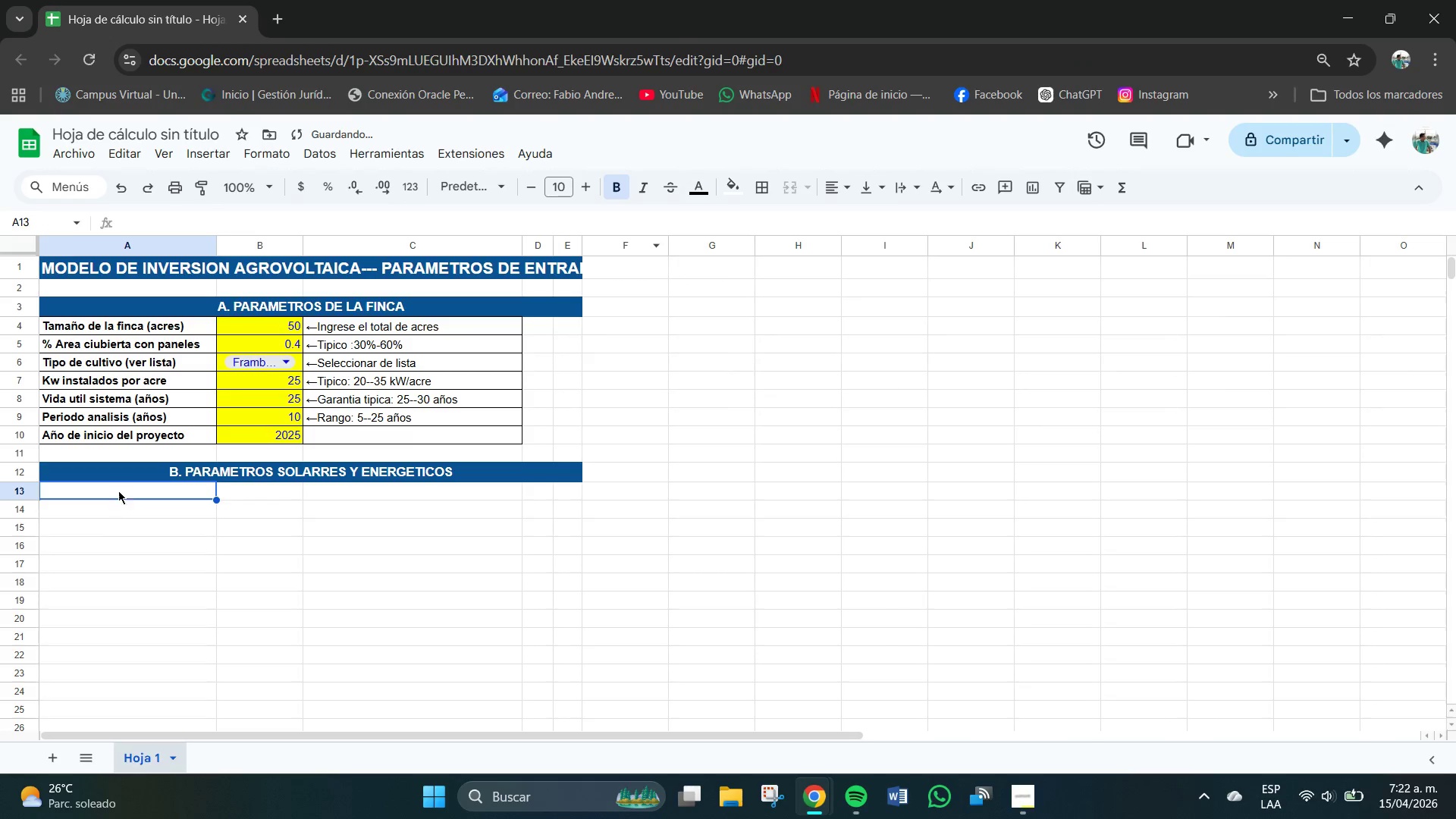 
left_click_drag(start_coordinate=[126, 487], to_coordinate=[154, 616])
 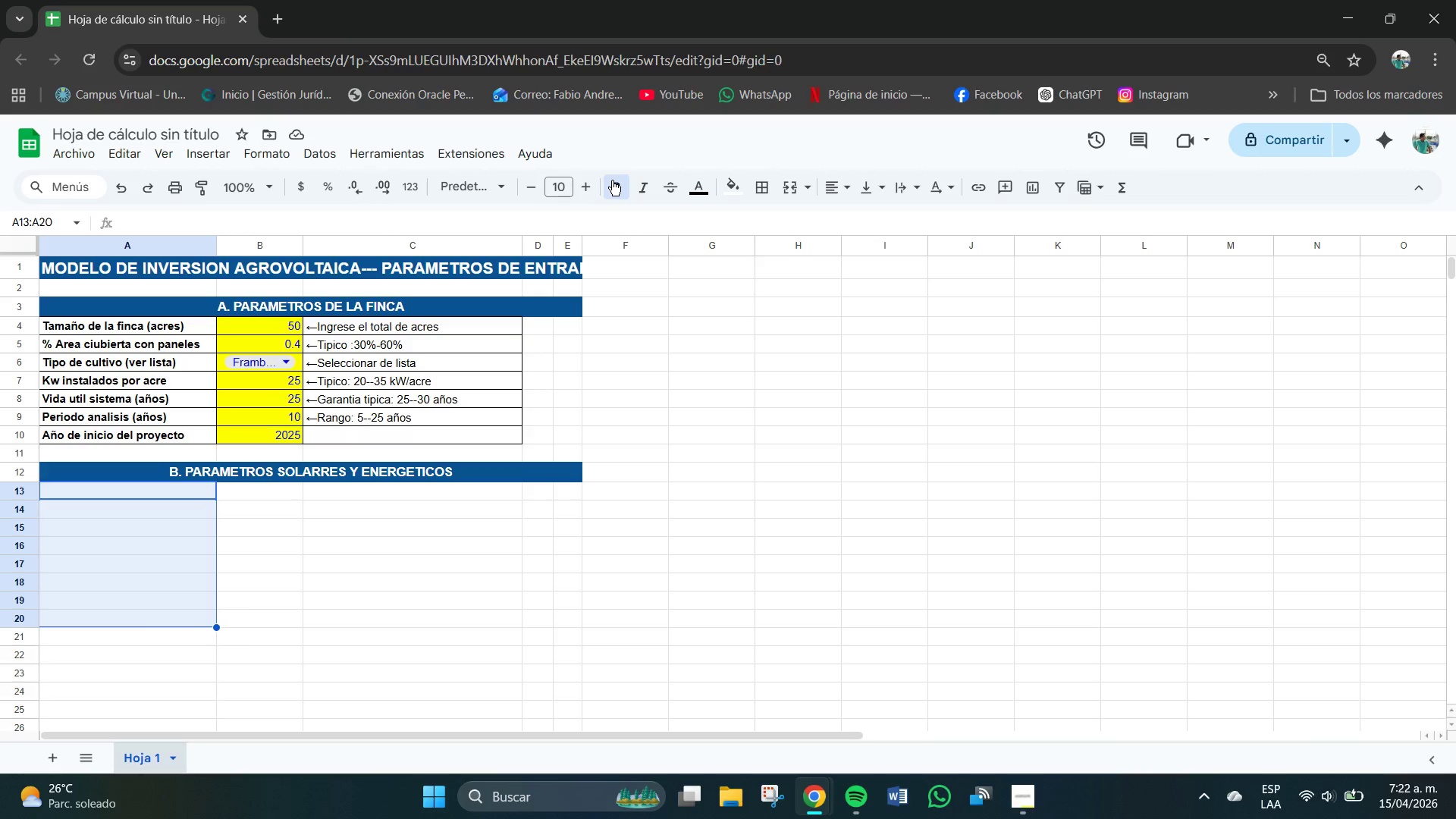 
double_click([612, 182])
 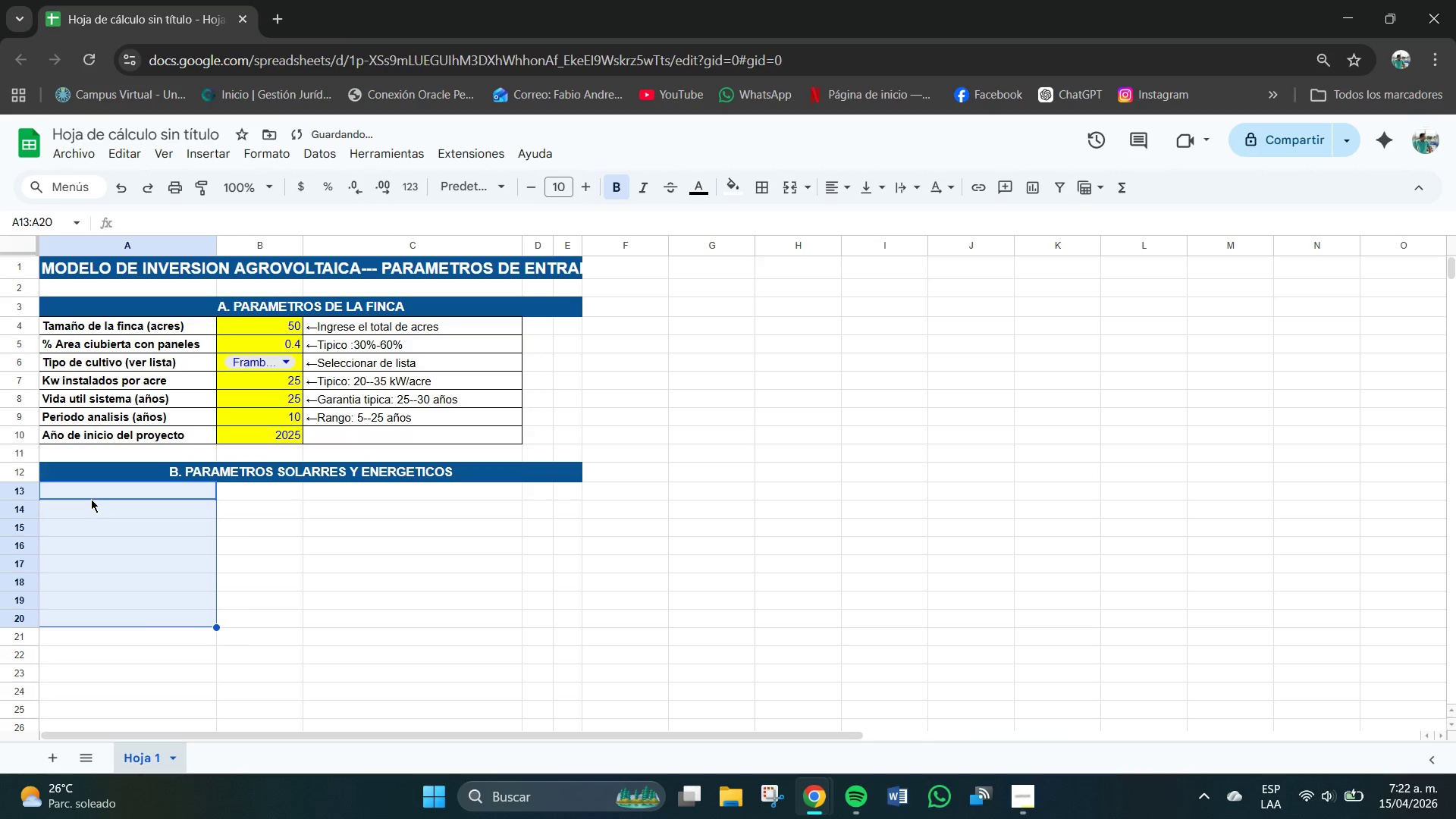 
double_click([89, 495])
 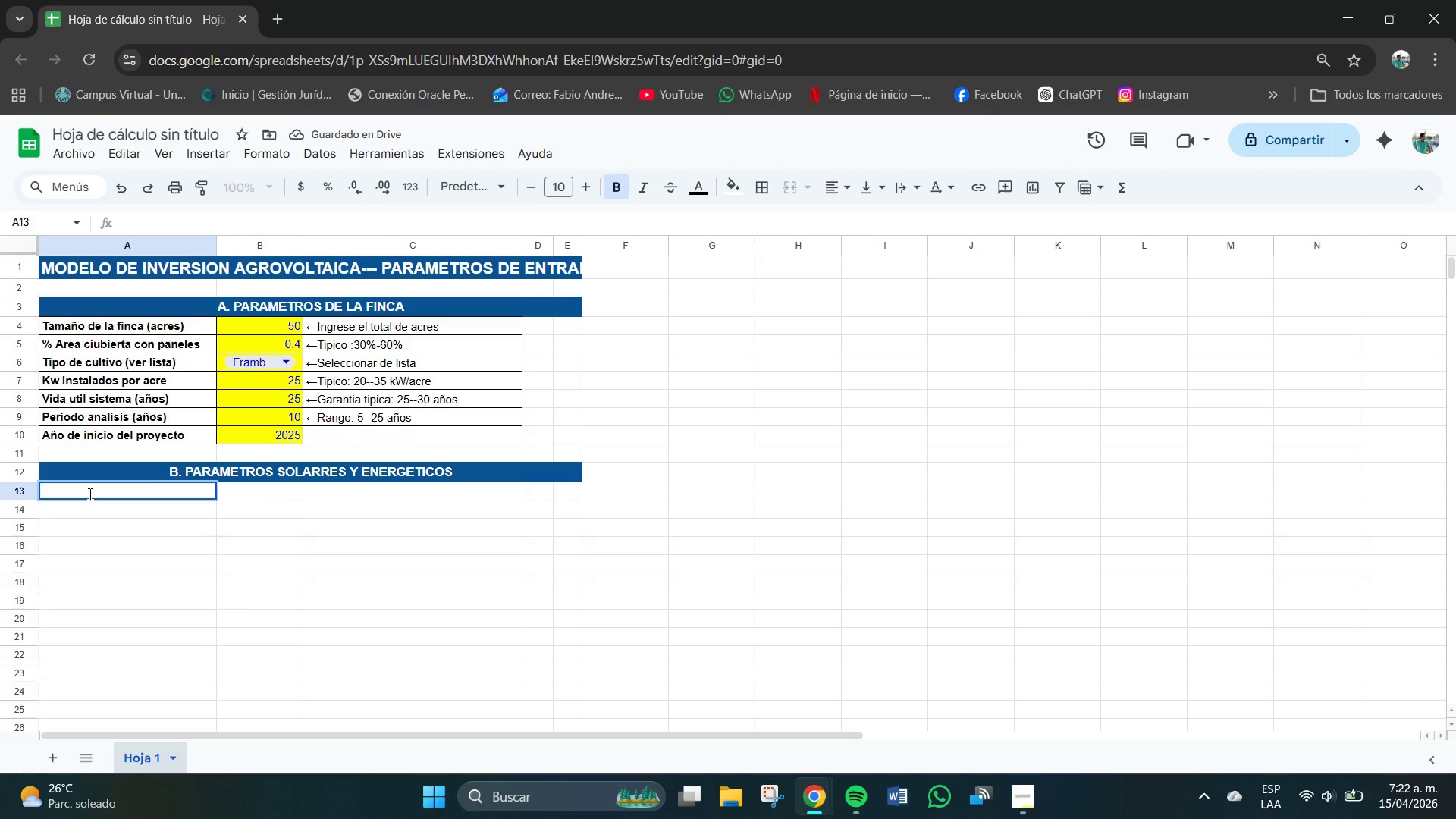 
type(Irradiacion solar *kWh&m)
 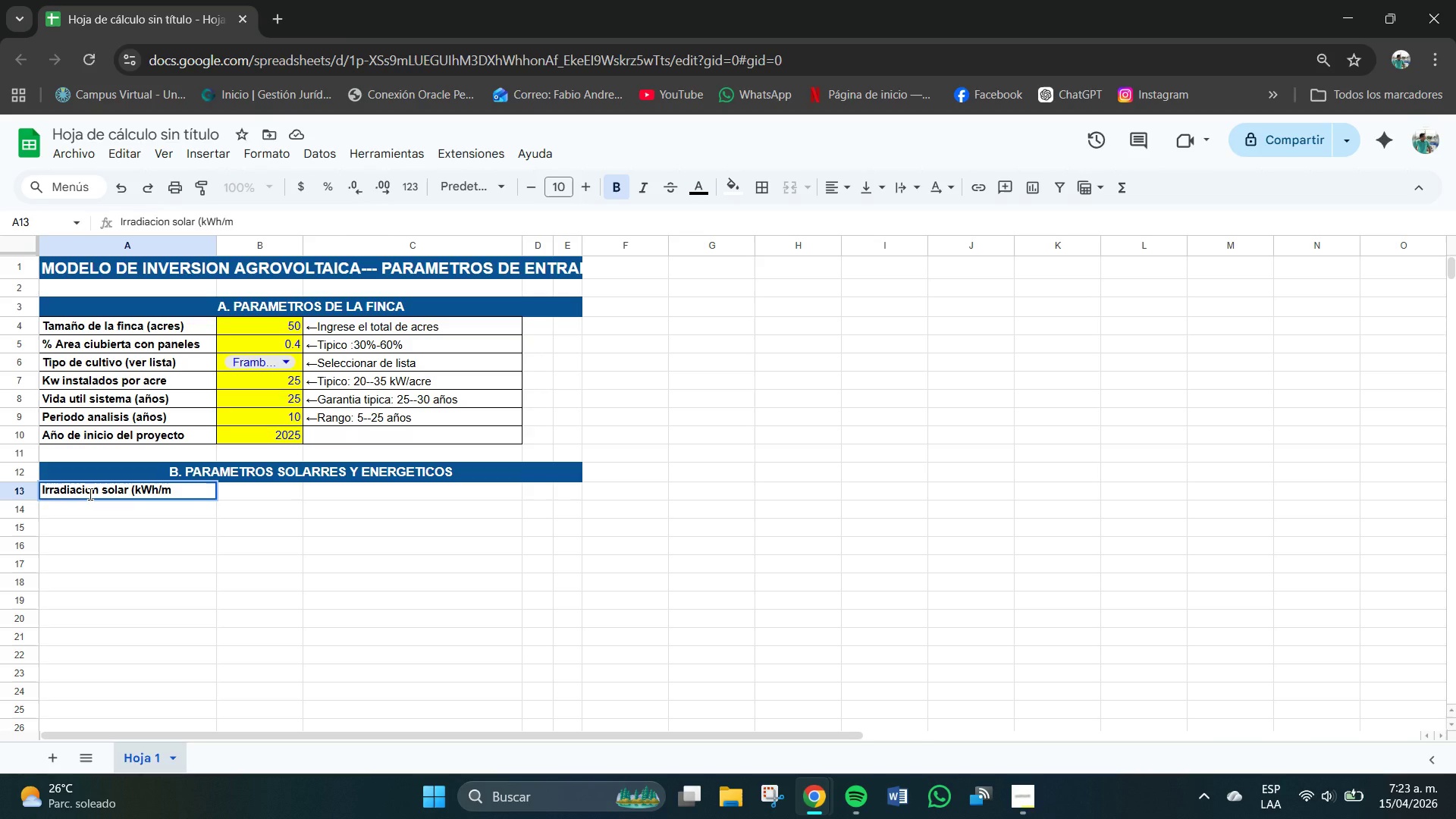 
key(Meta+V)
 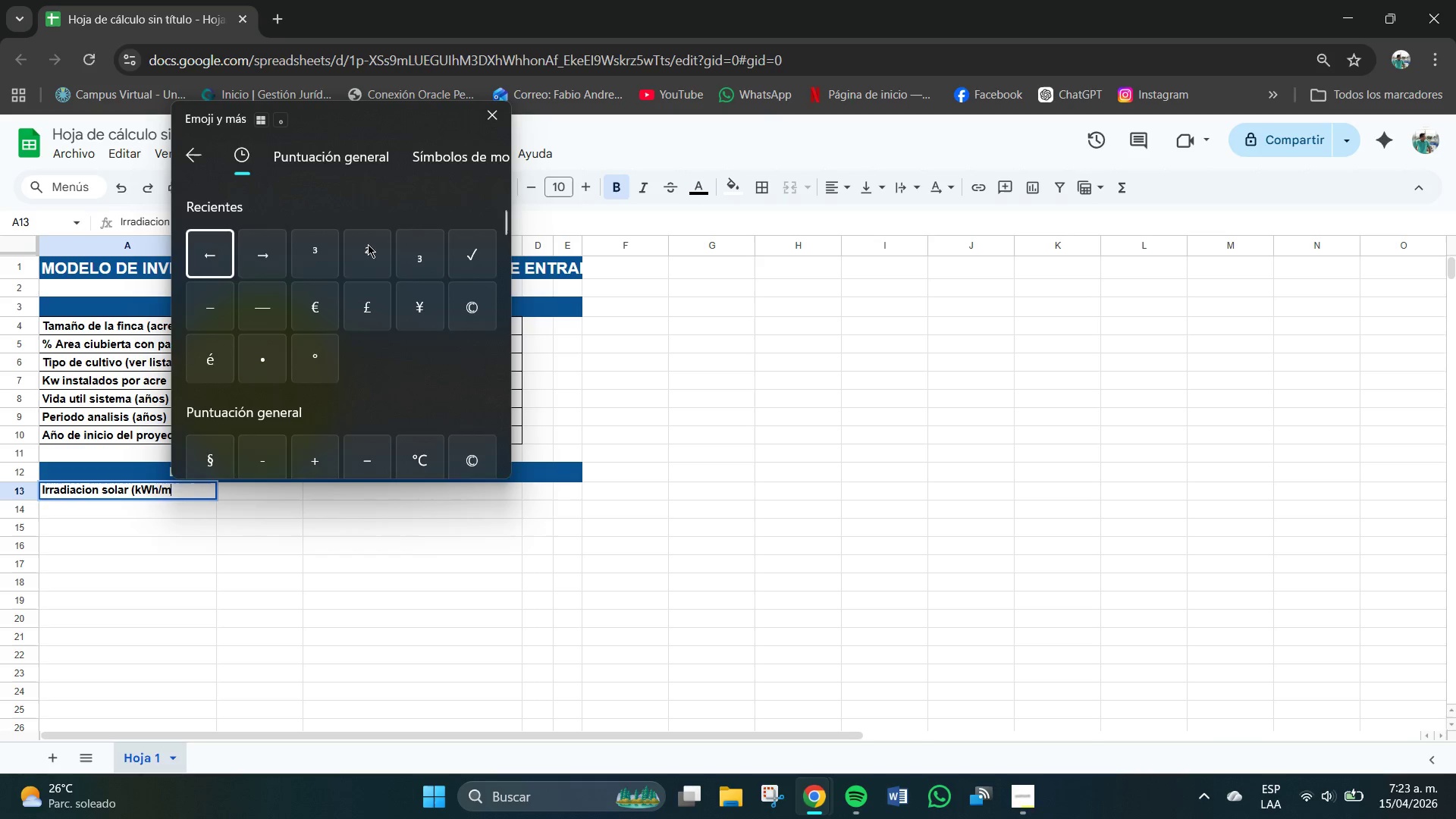 
left_click([365, 247])
 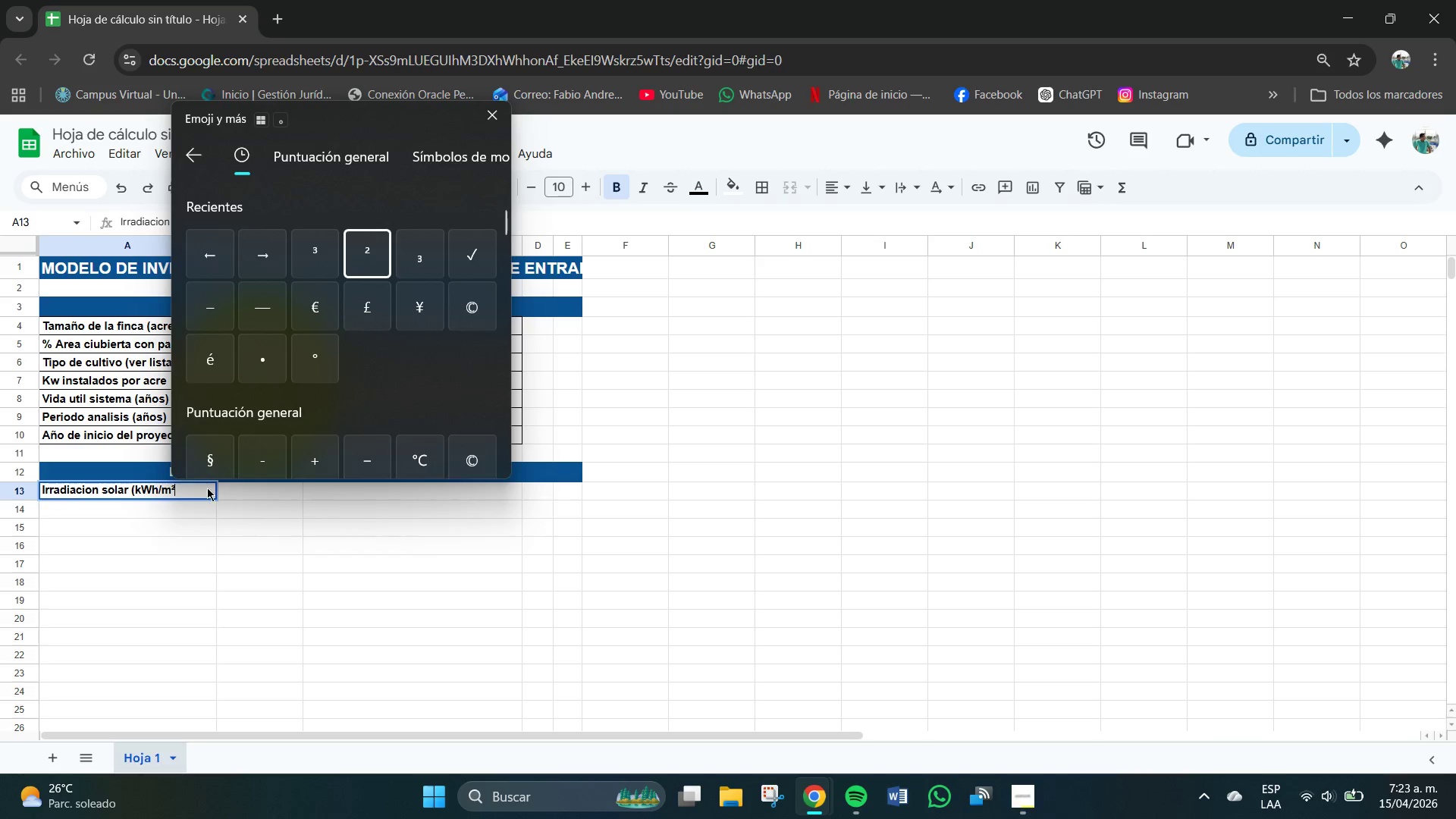 
left_click([195, 493])
 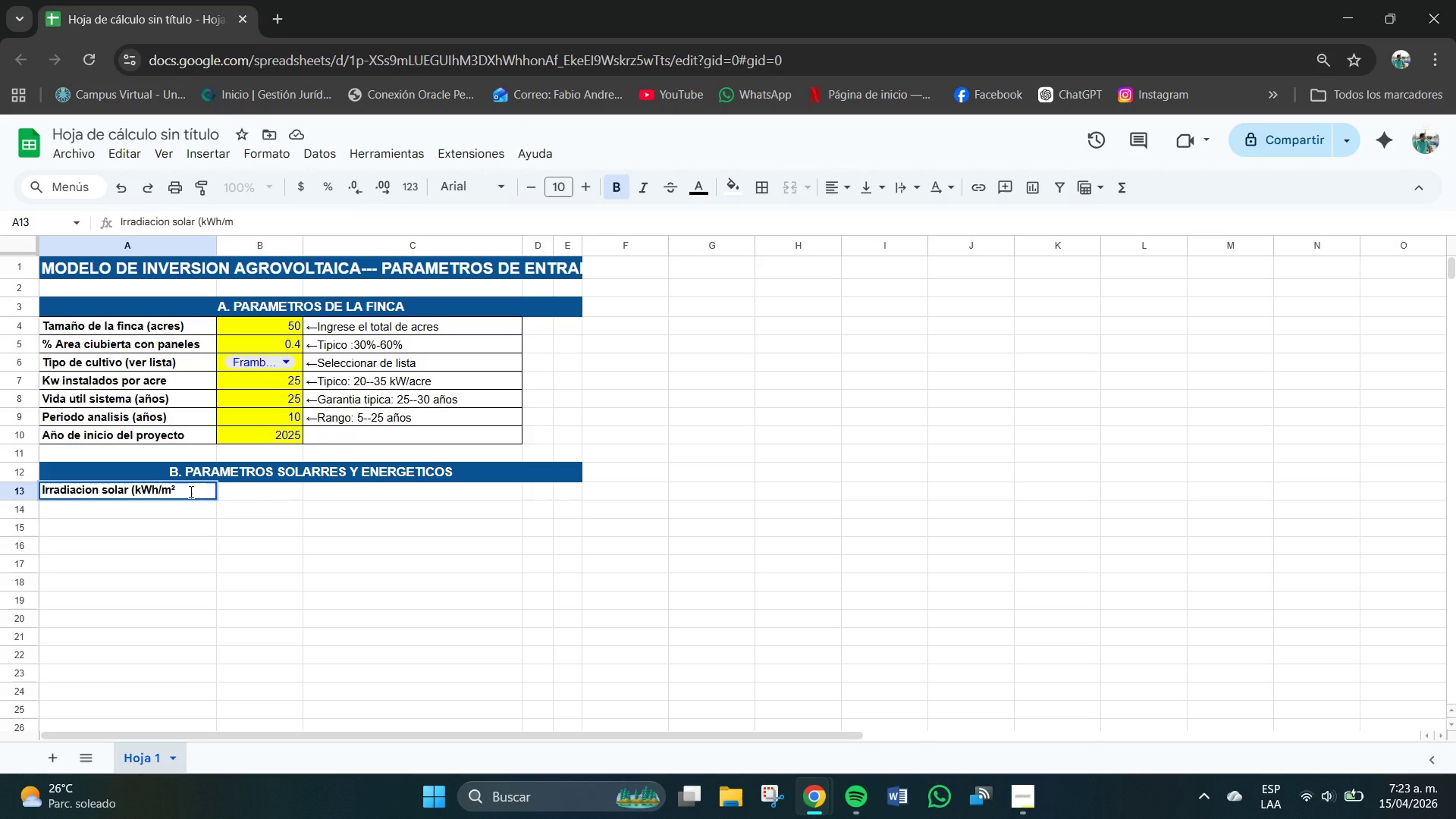 
left_click([191, 492])
 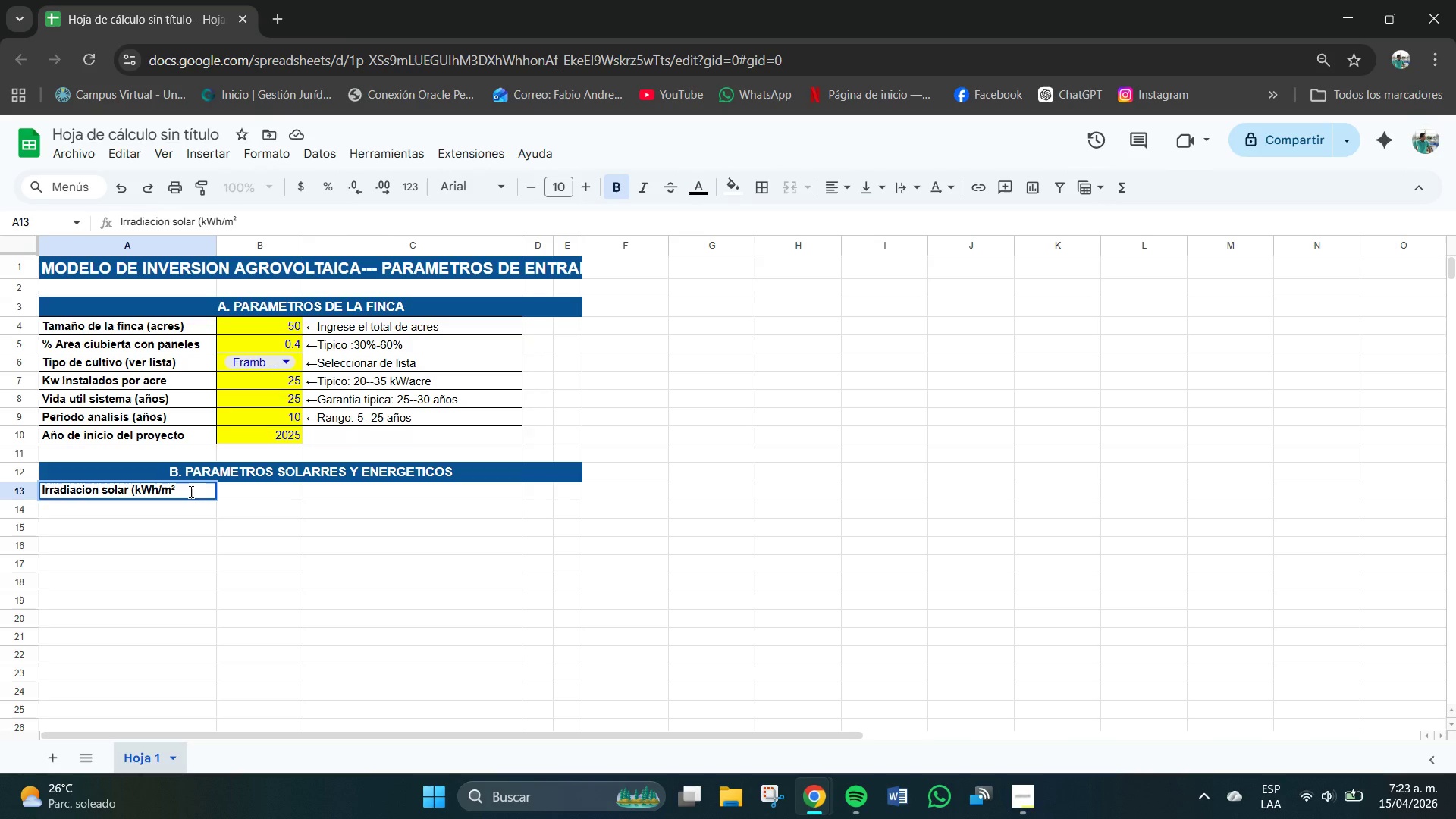 
type(&dia()
 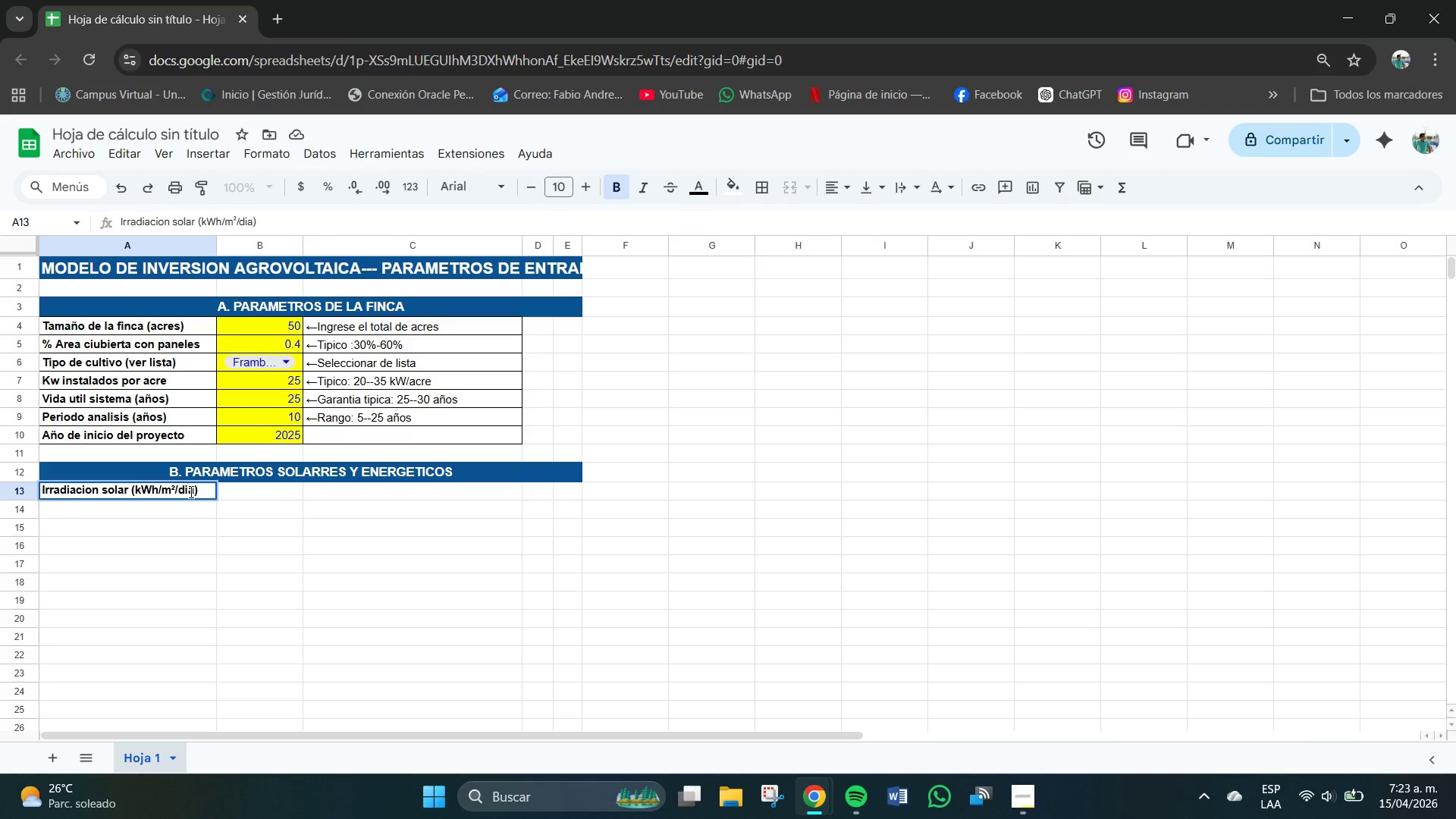 
key(Enter)
 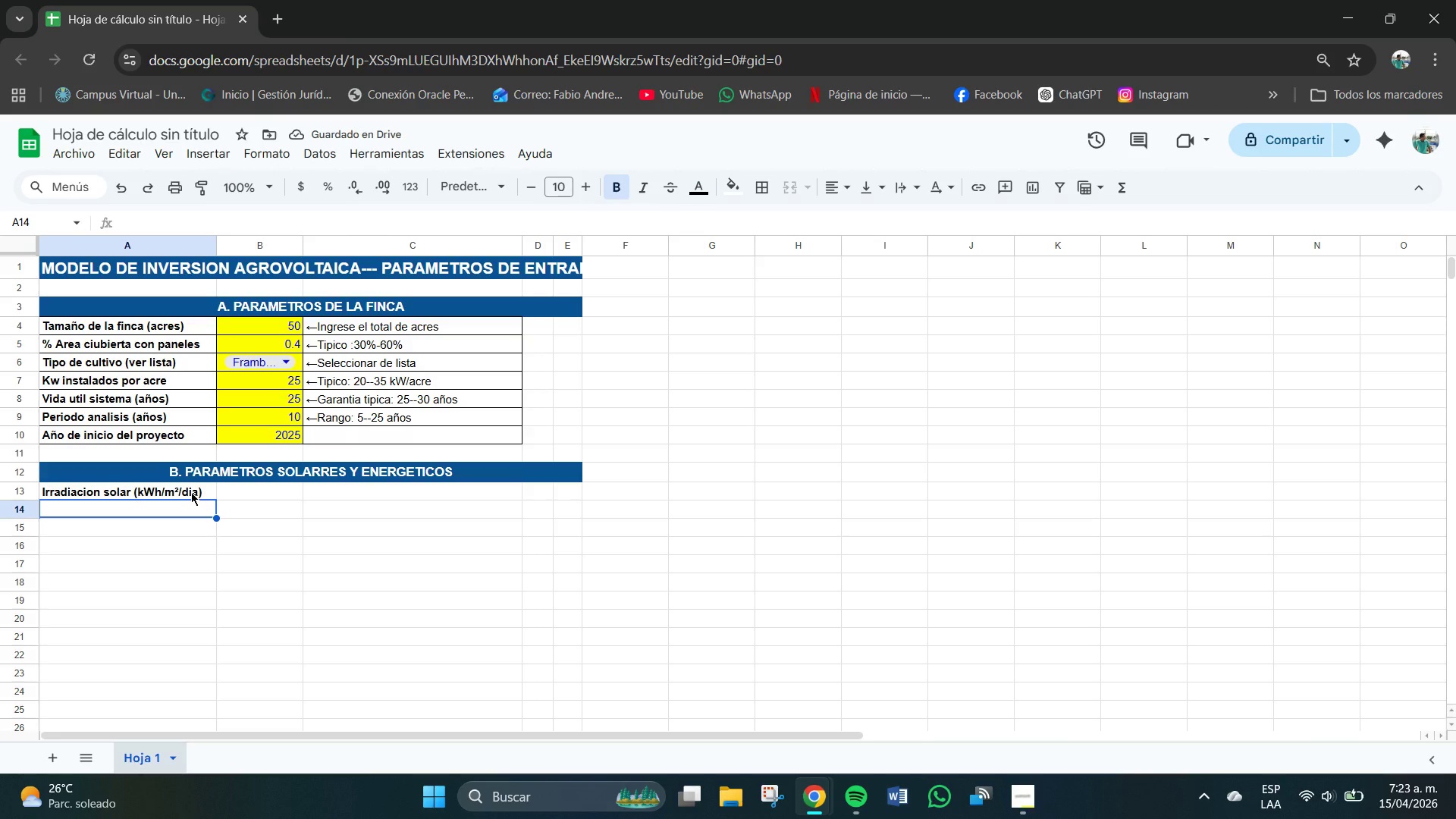 
type(Factor de capacidad *%()
 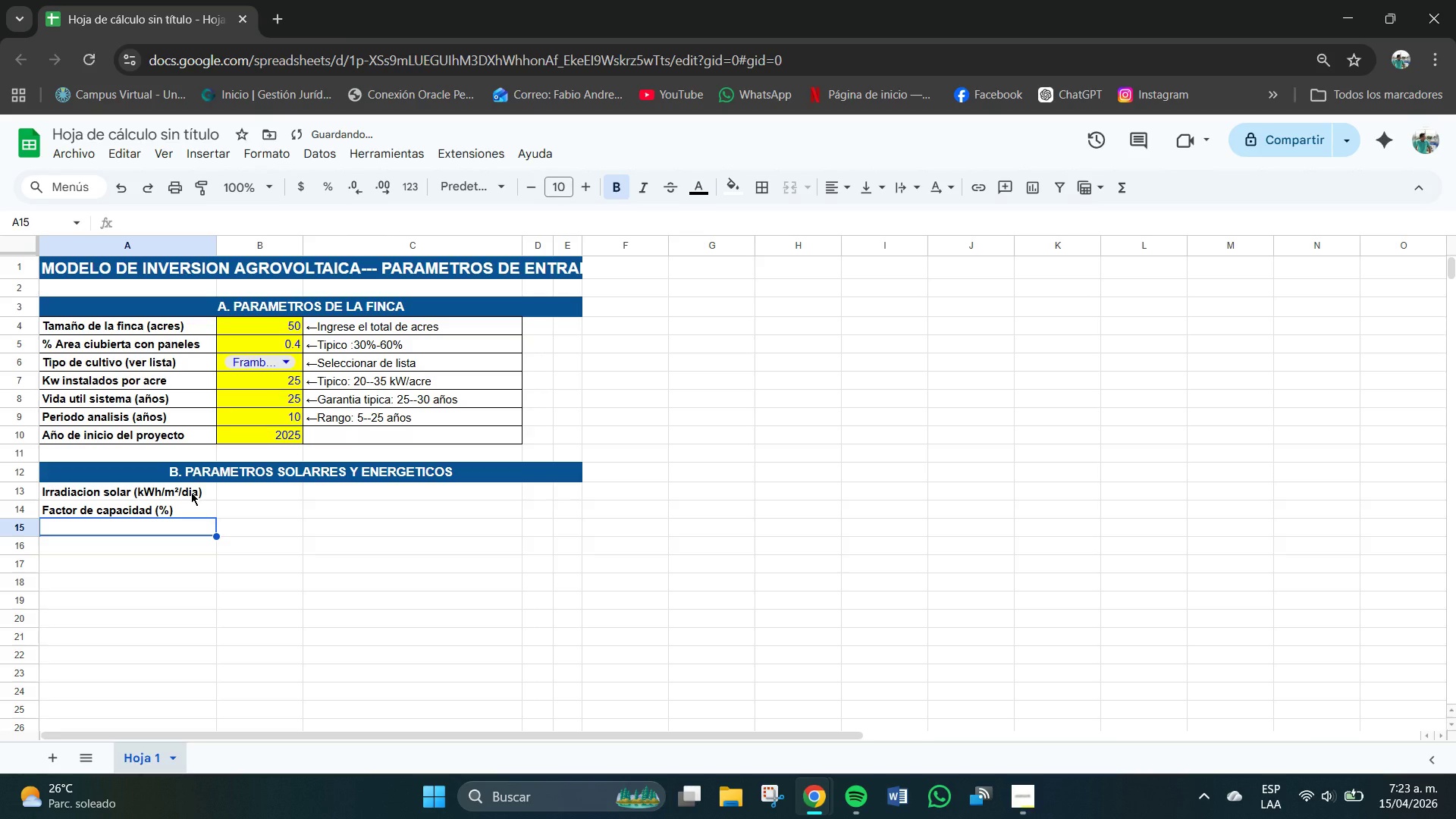 
 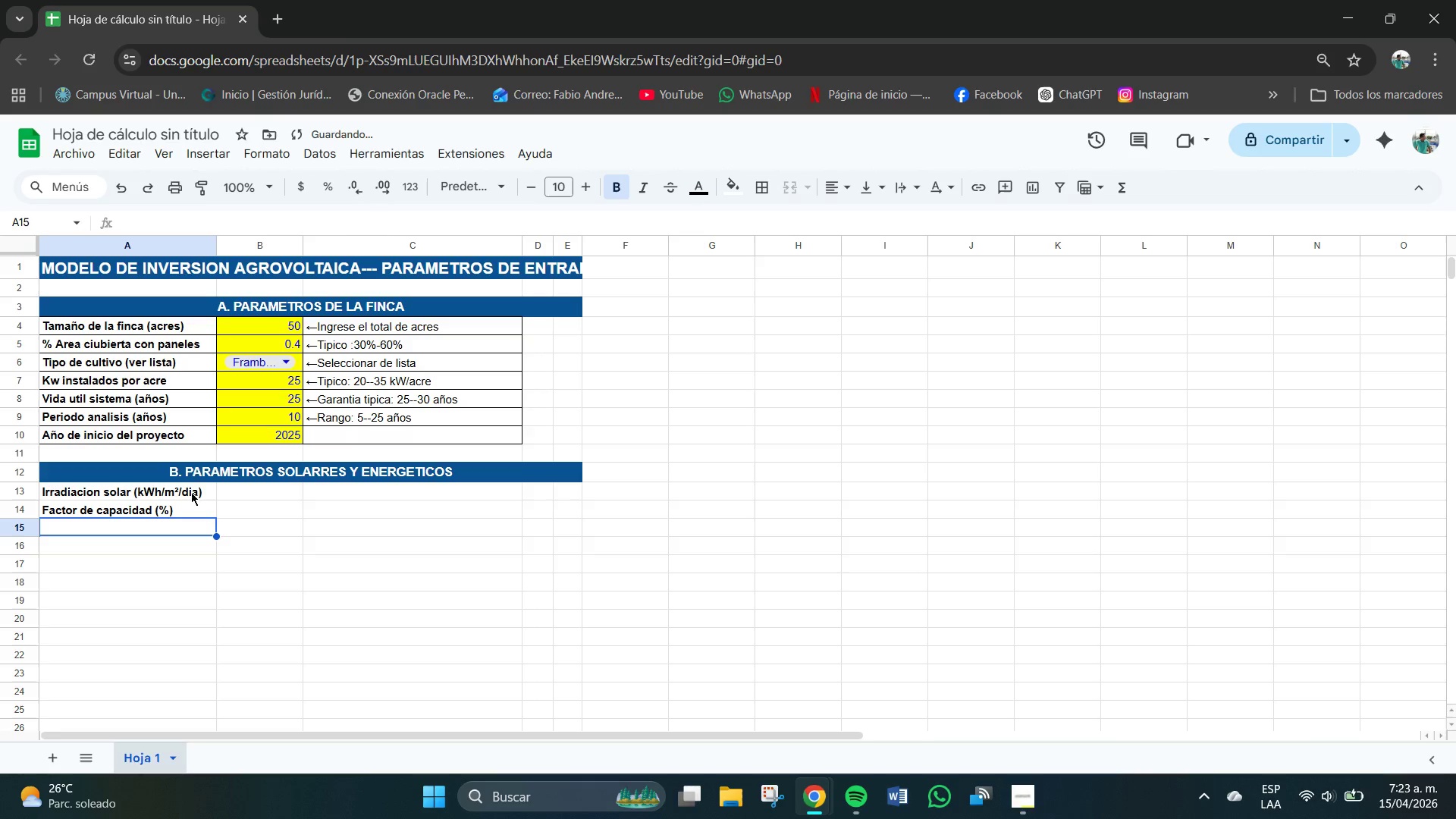 
key(Enter)
 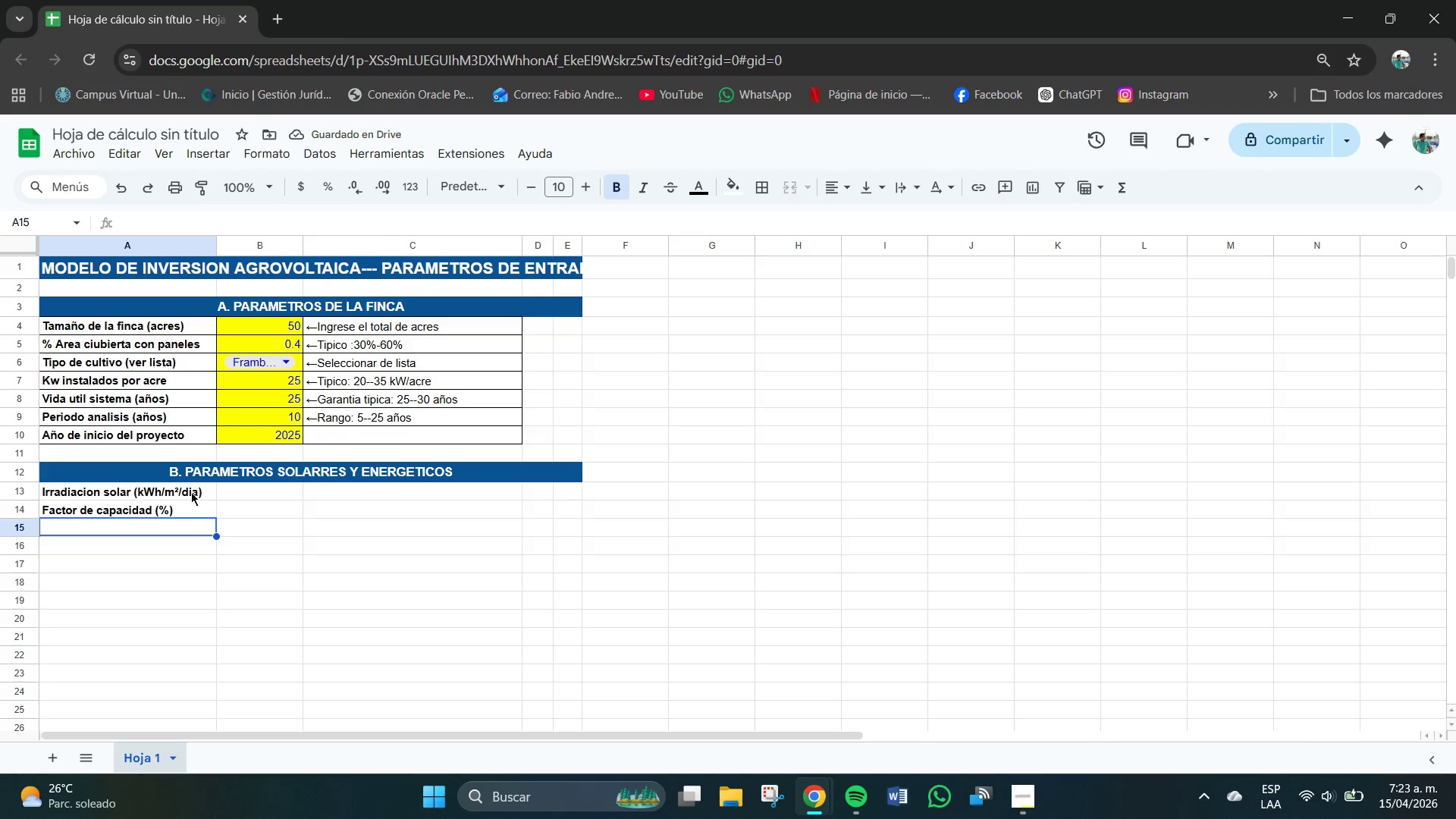 
type(Degradacion anual del oan)
key(Backspace)
key(Backspace)
key(Backspace)
type(panel *5()
 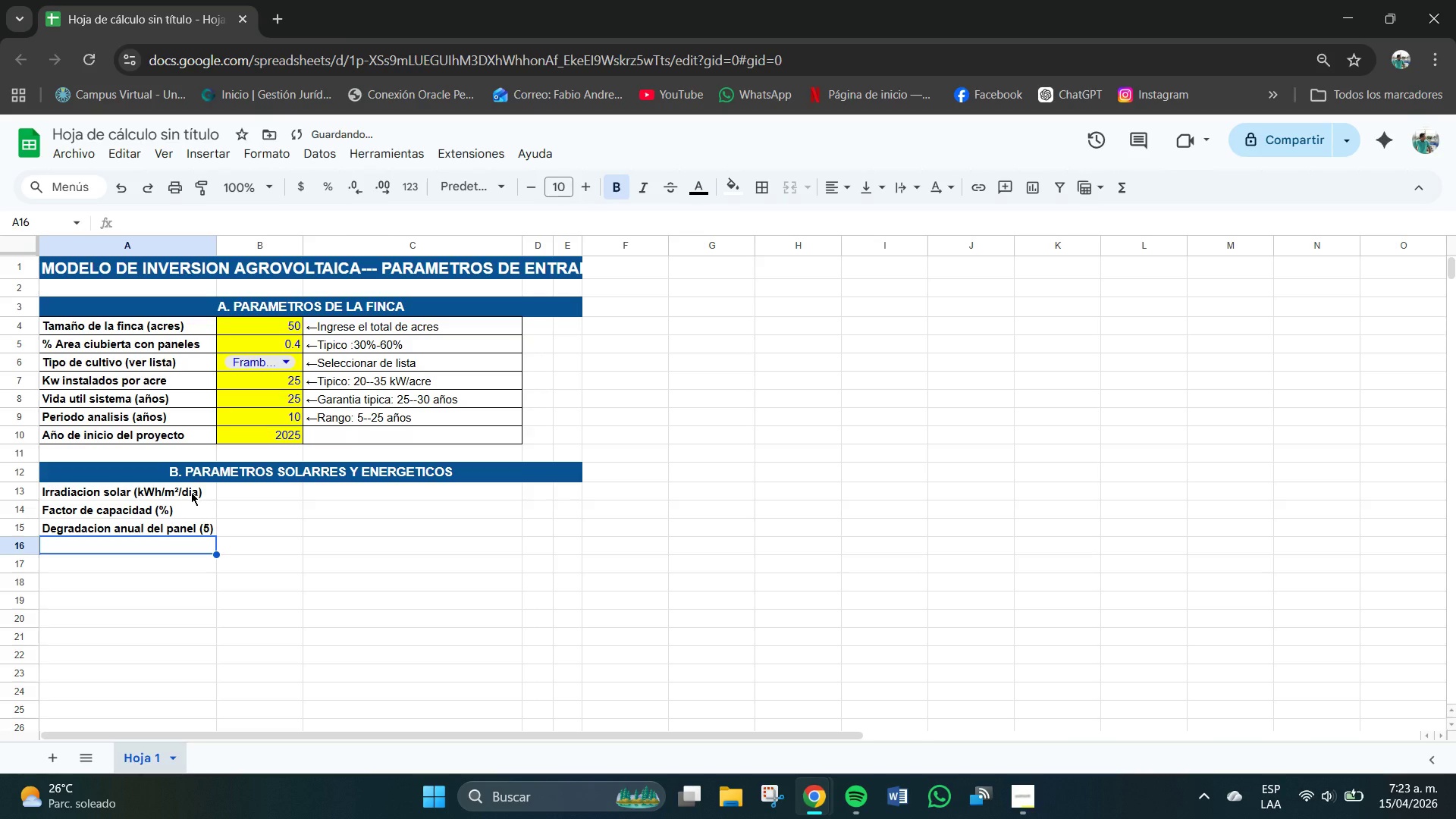 
 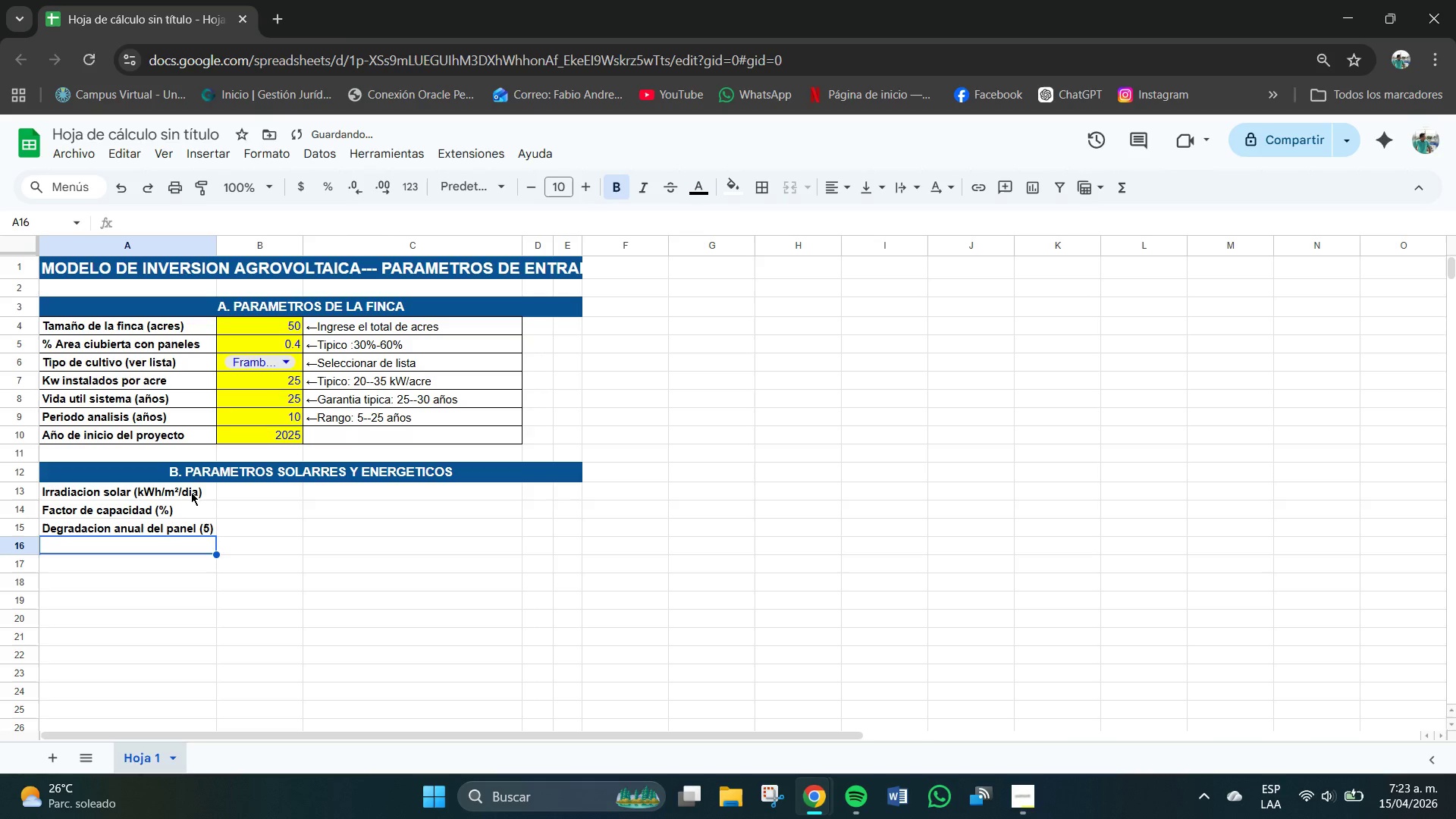 
key(Enter)
 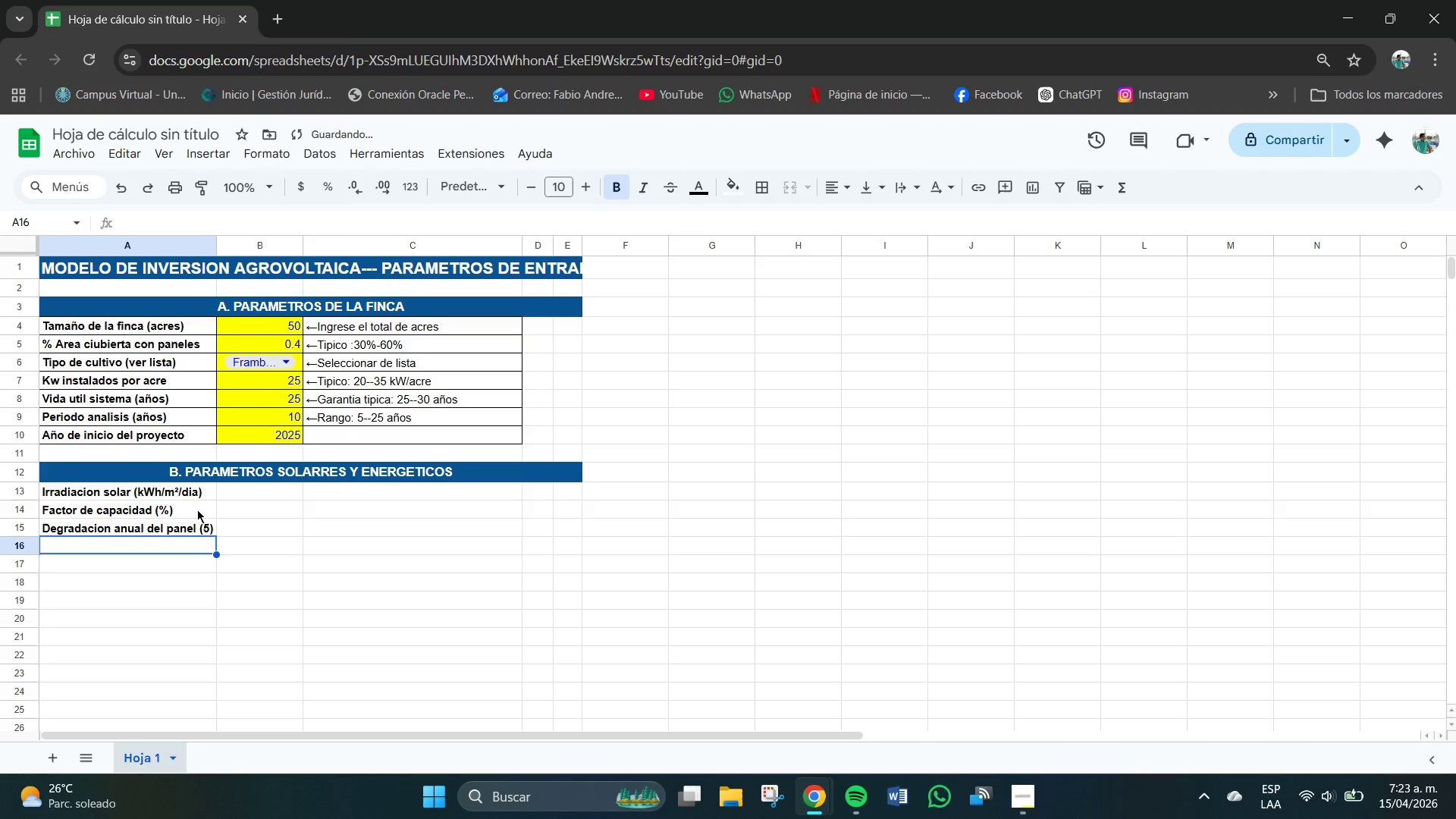 
left_click([200, 529])
 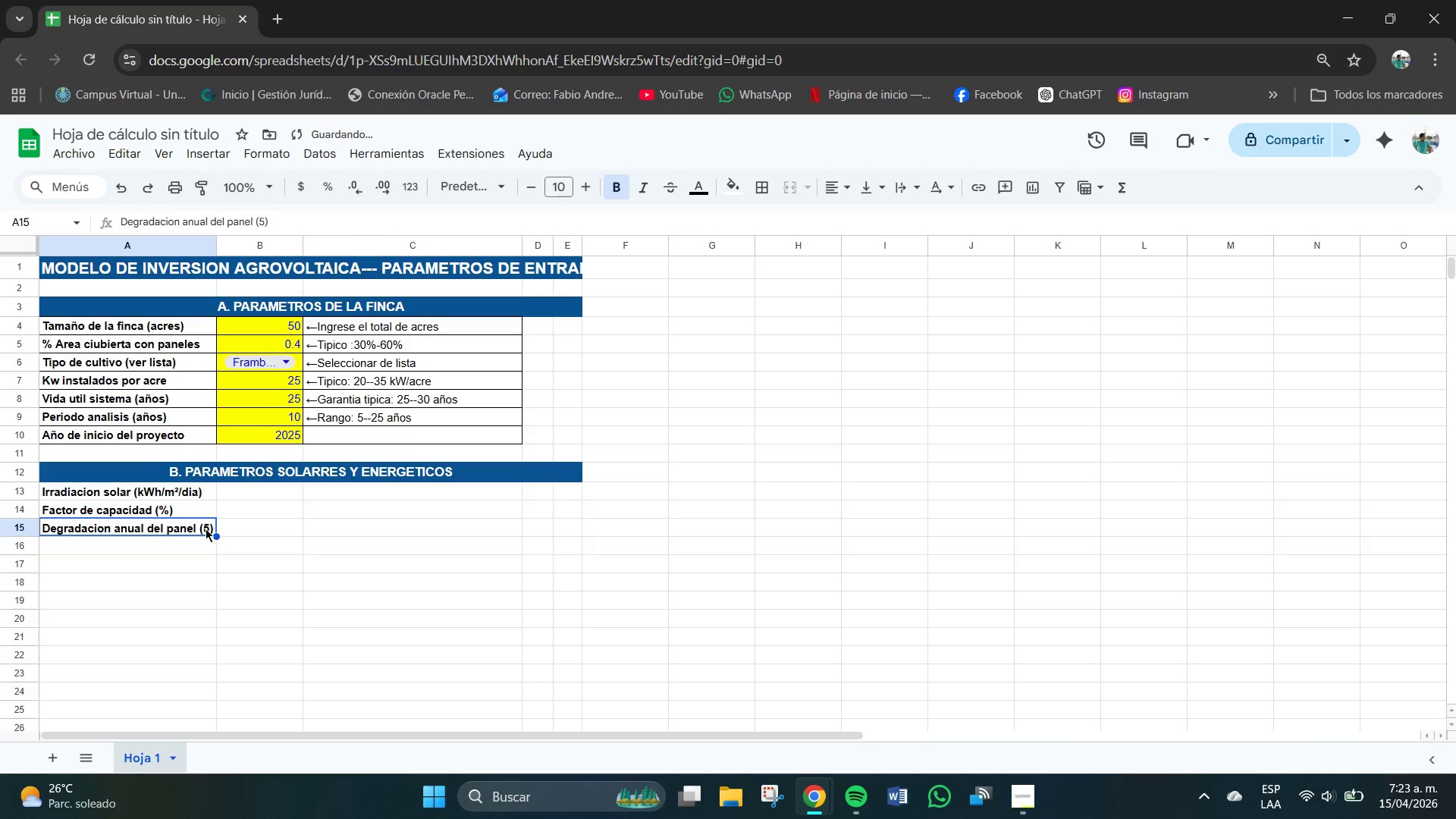 
left_click([207, 529])
 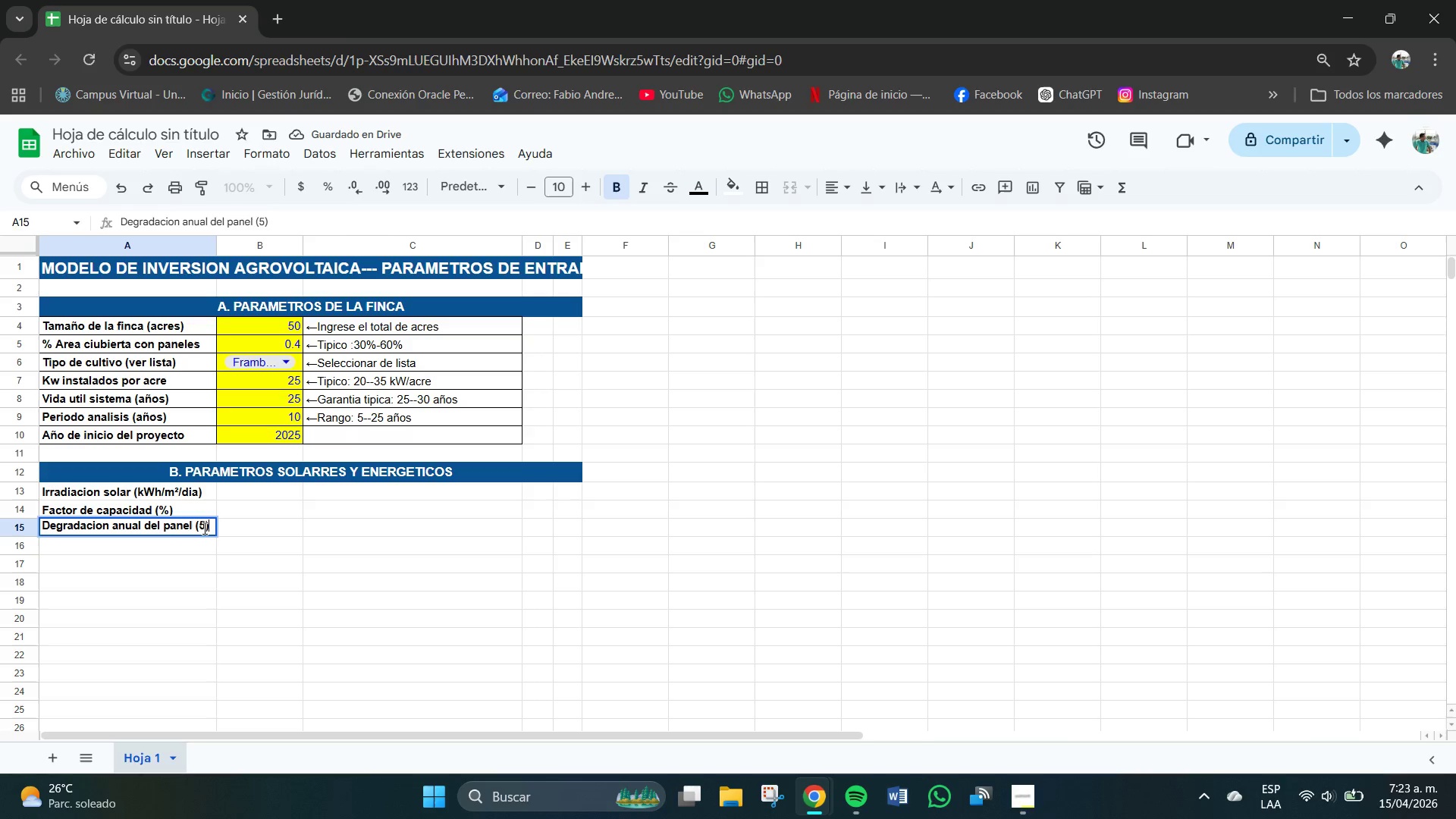 
left_click([205, 529])
 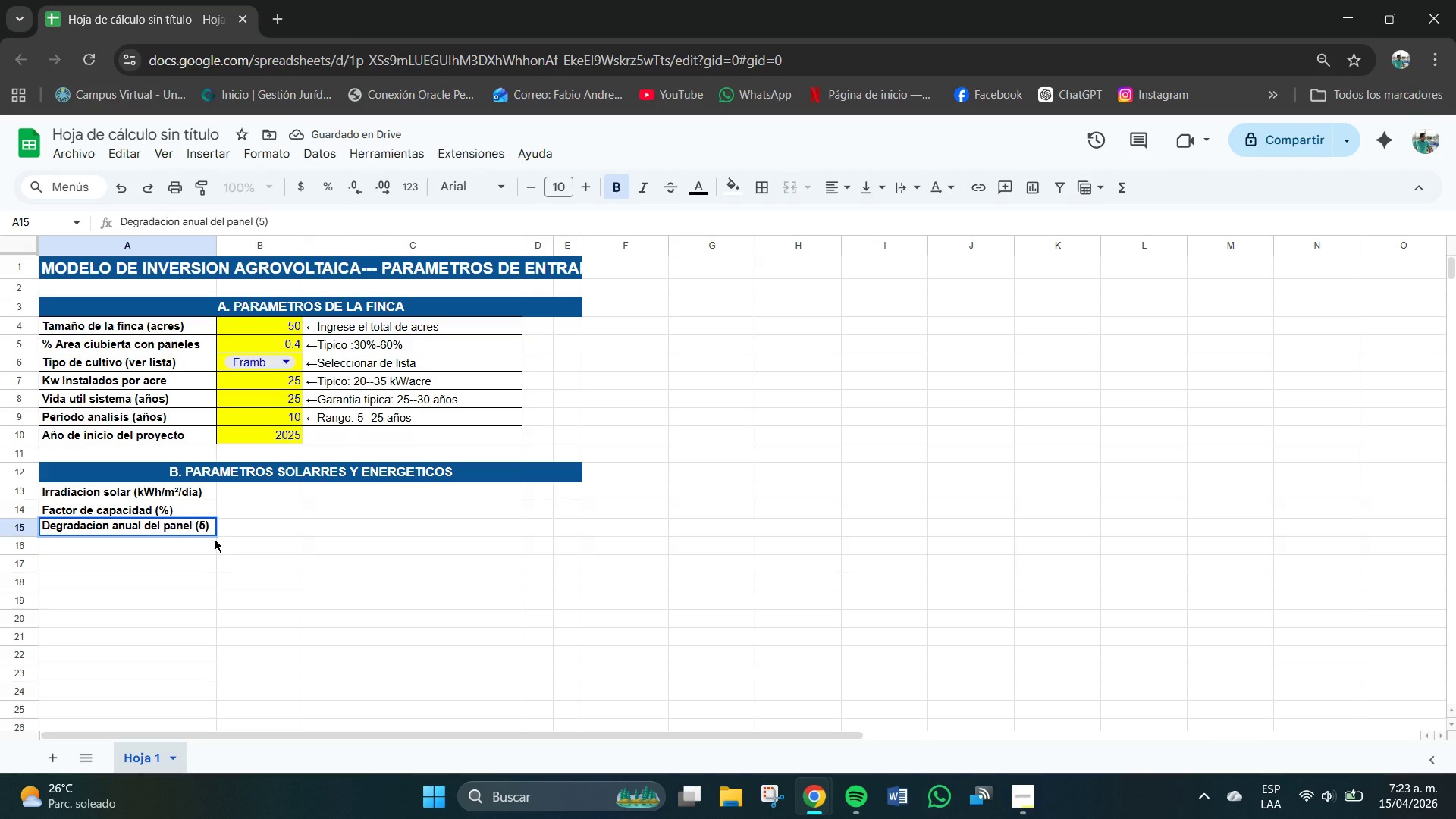 
key(Backspace)
 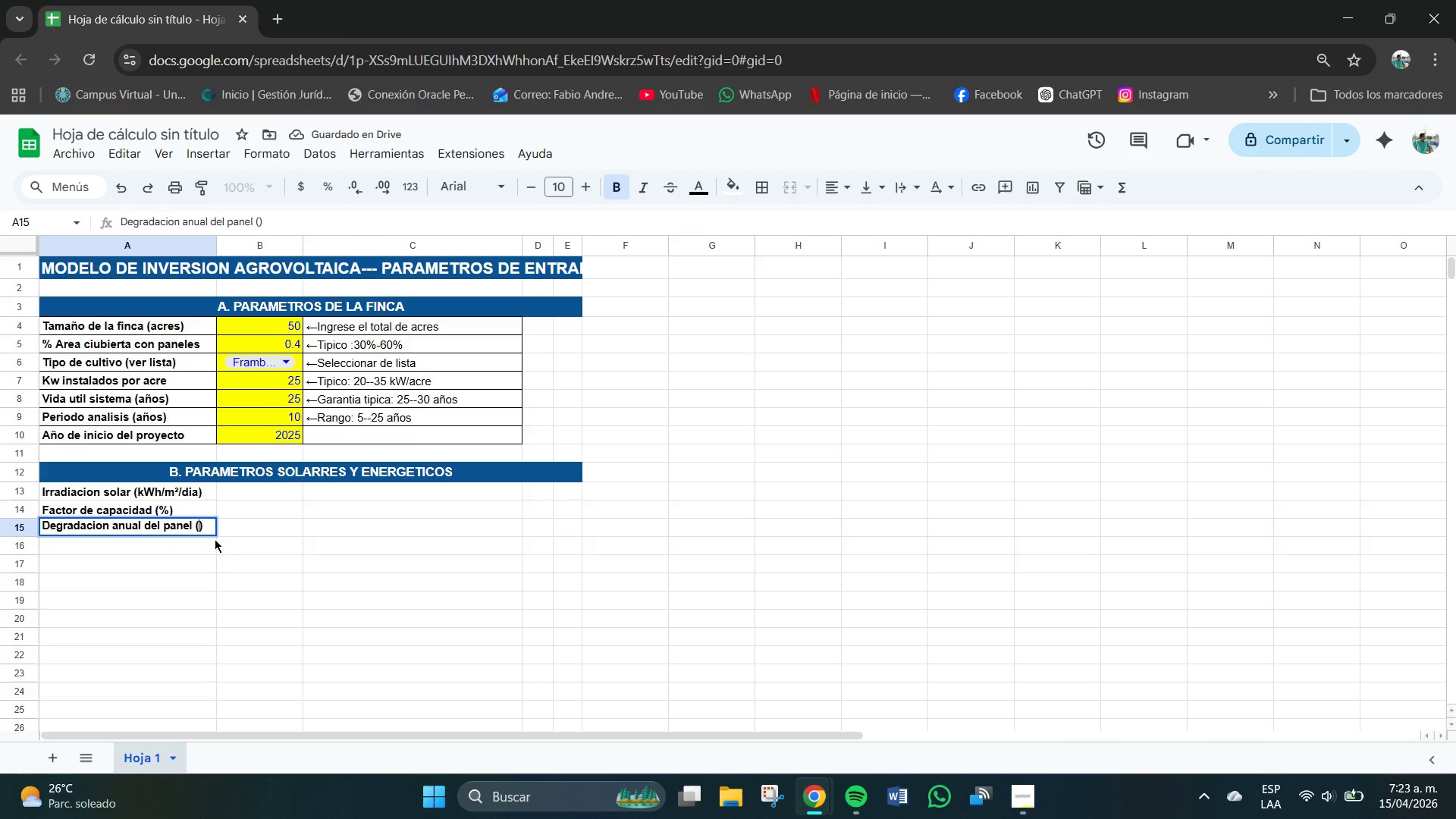 
hold_key(key=ShiftRight, duration=0.55)